 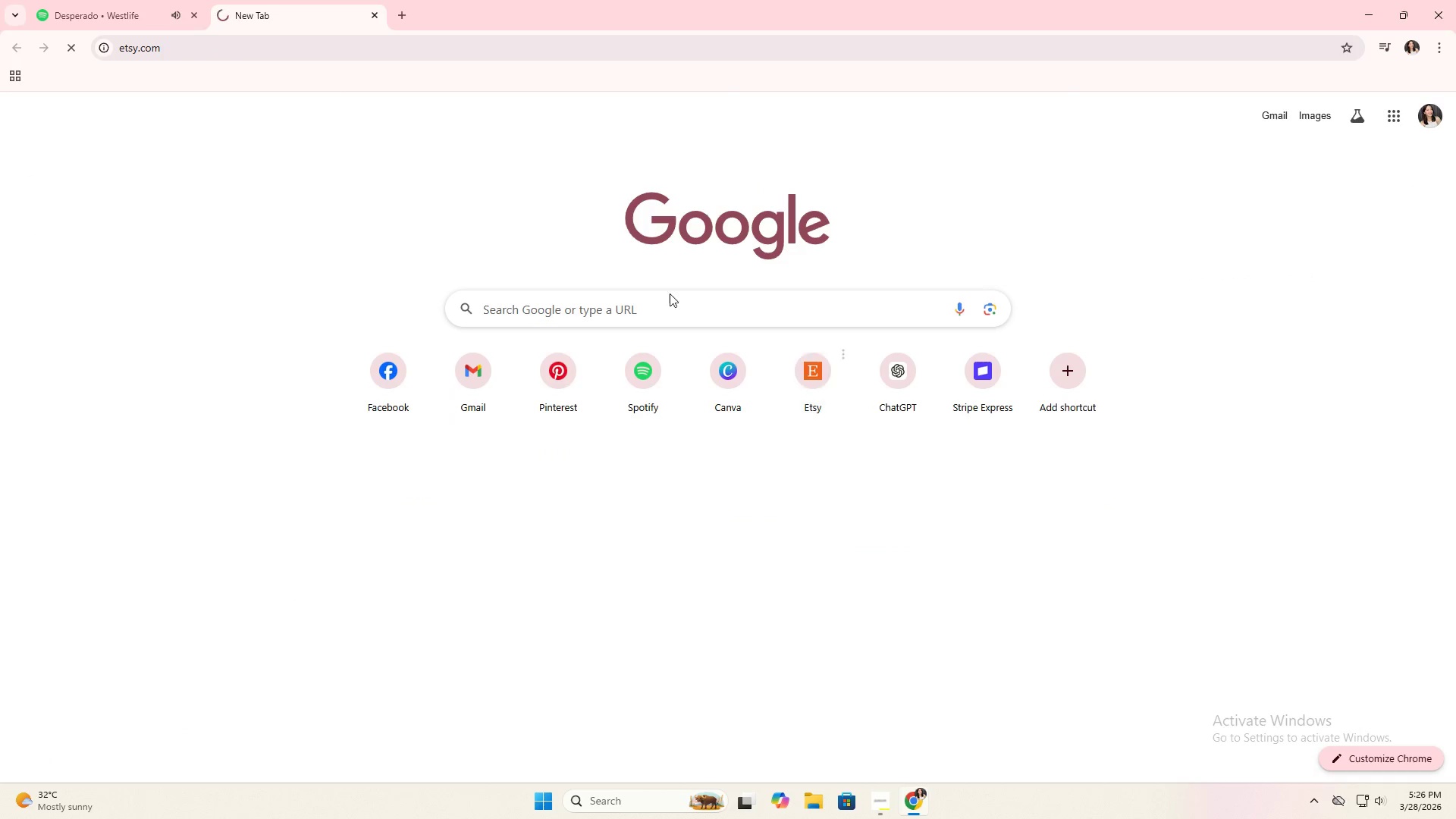 
left_click([436, 120])
 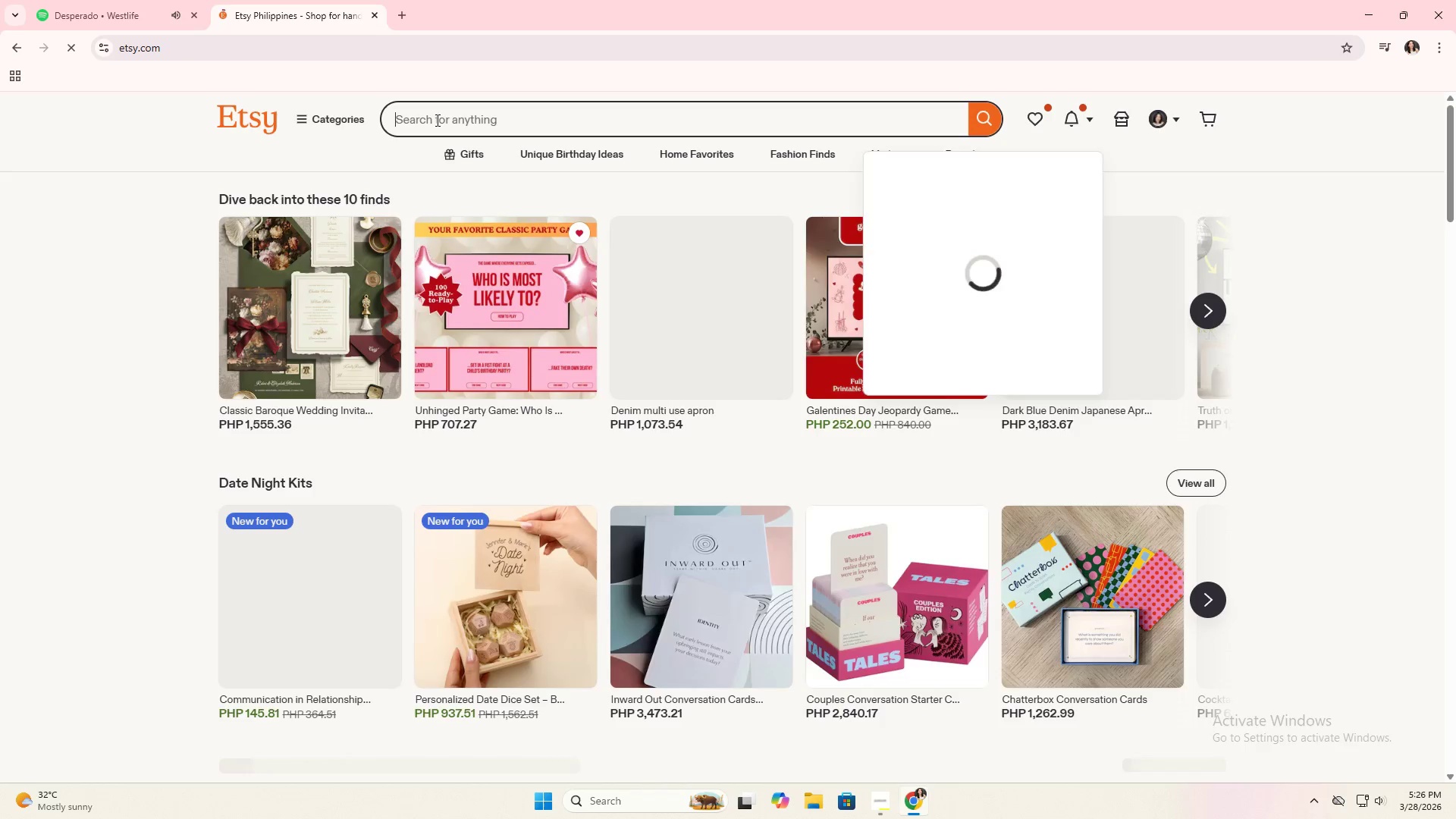 
key(Control+V)
 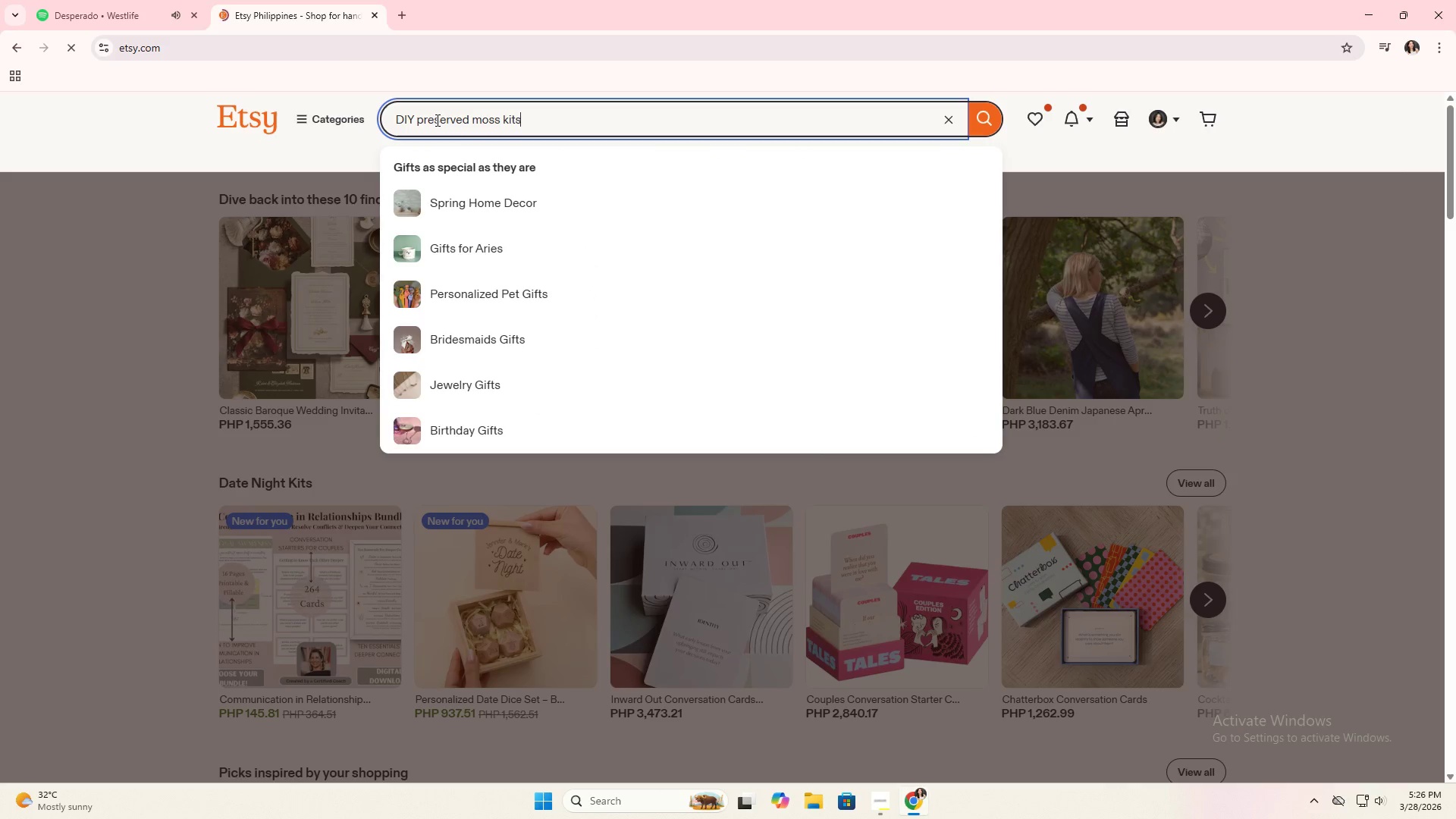 
key(Enter)
 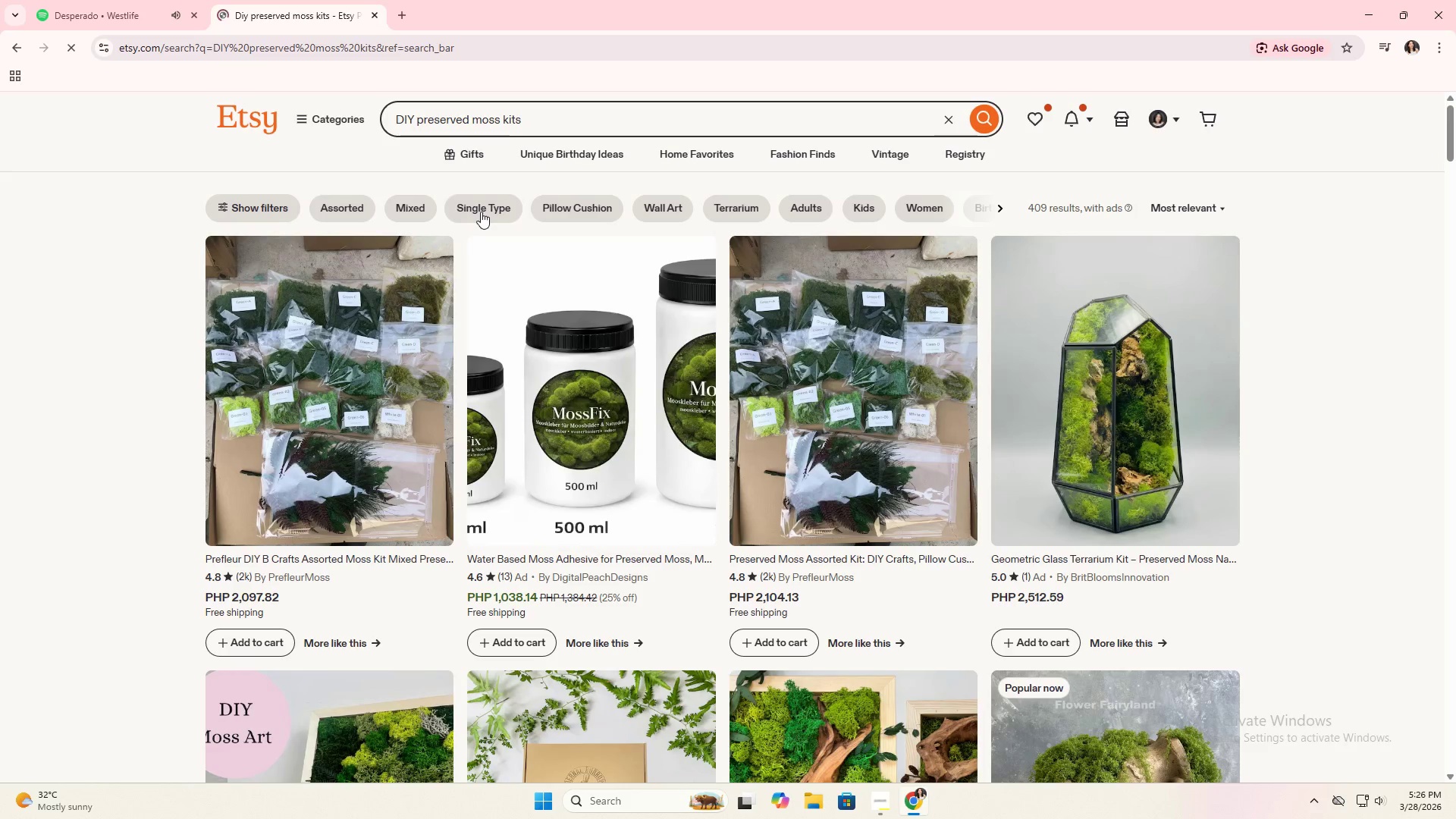 
scroll: coordinate [494, 213], scroll_direction: down, amount: 1.0
 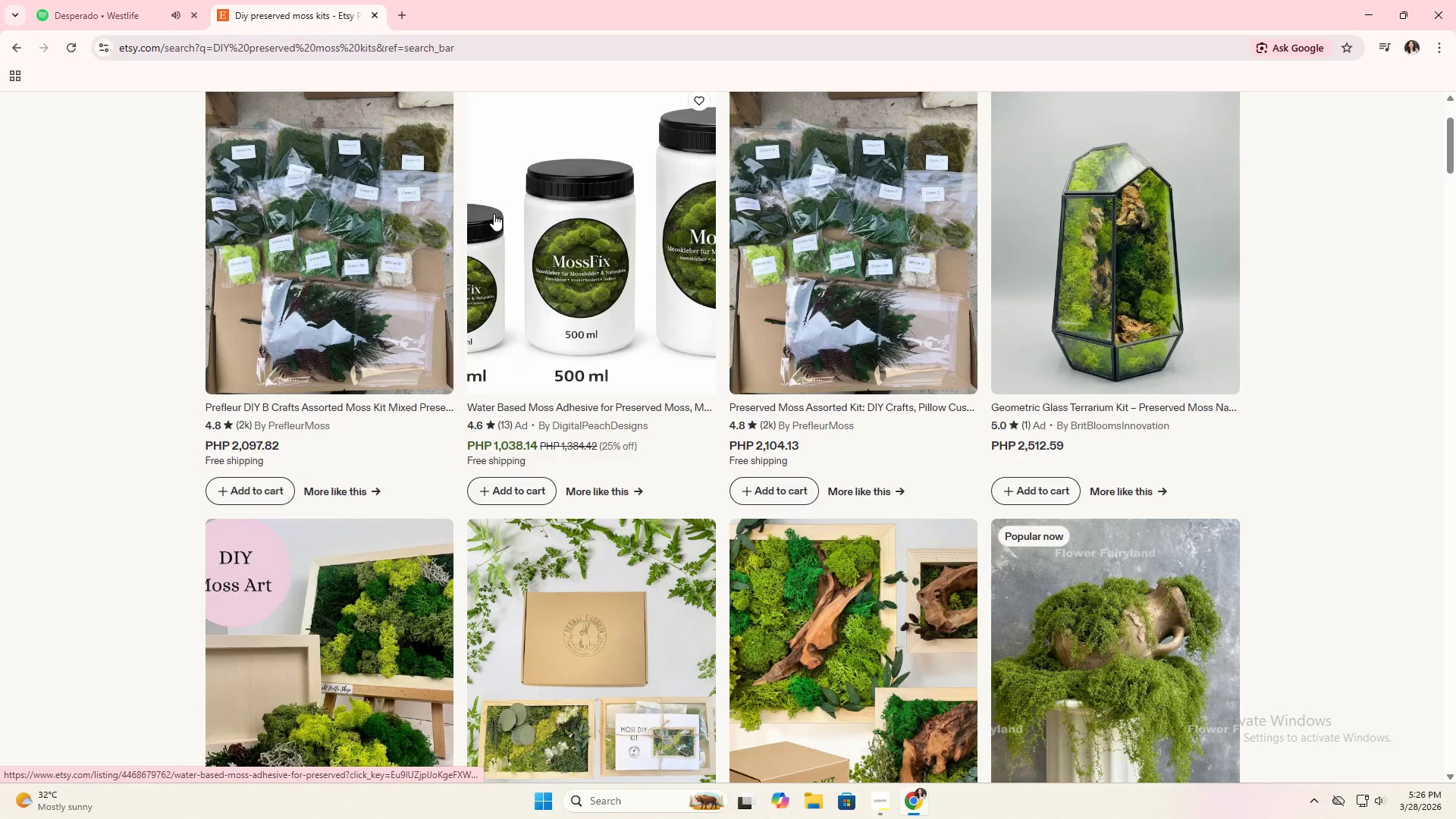 
left_click([388, 270])
 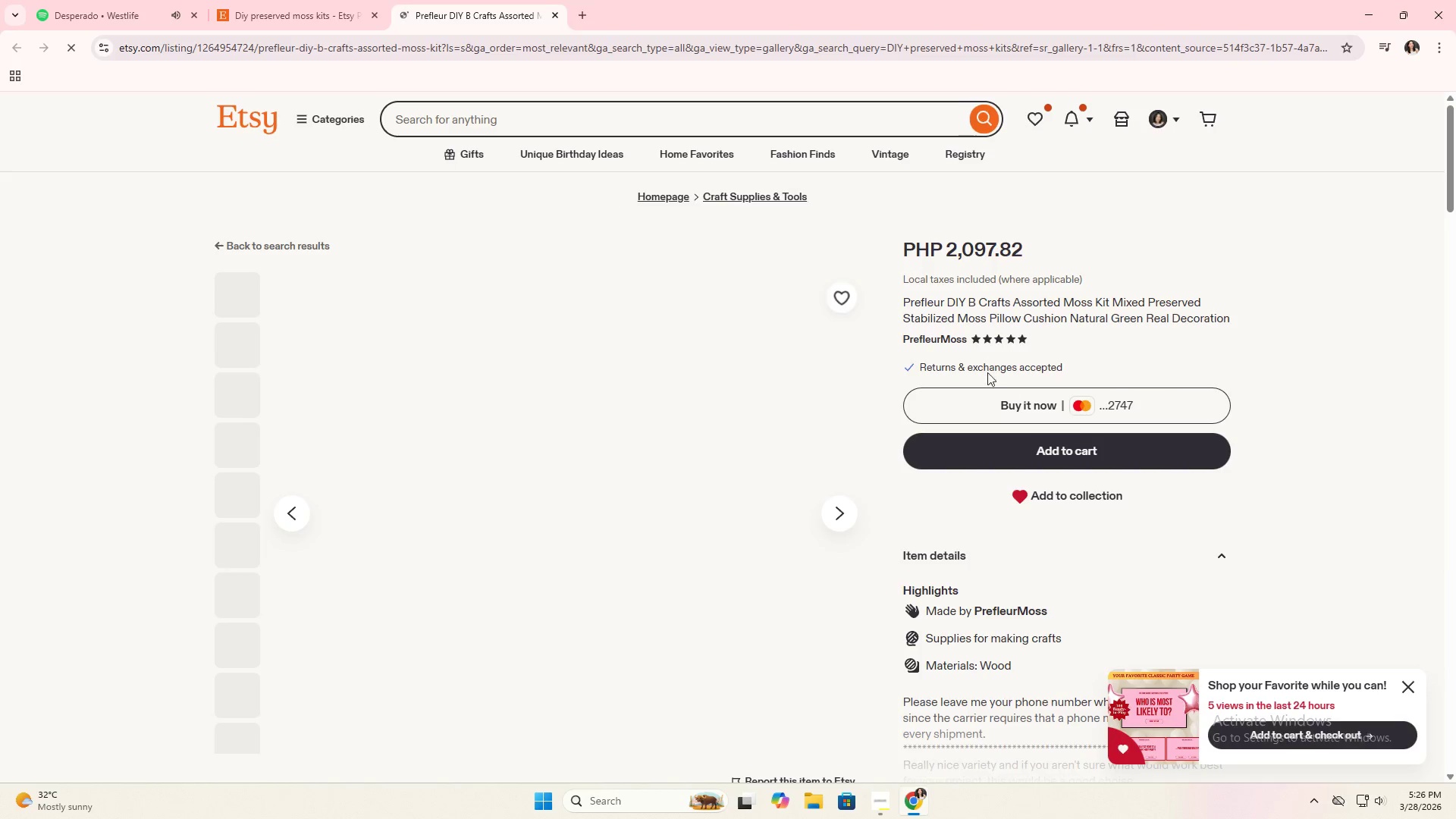 
left_click([1414, 685])
 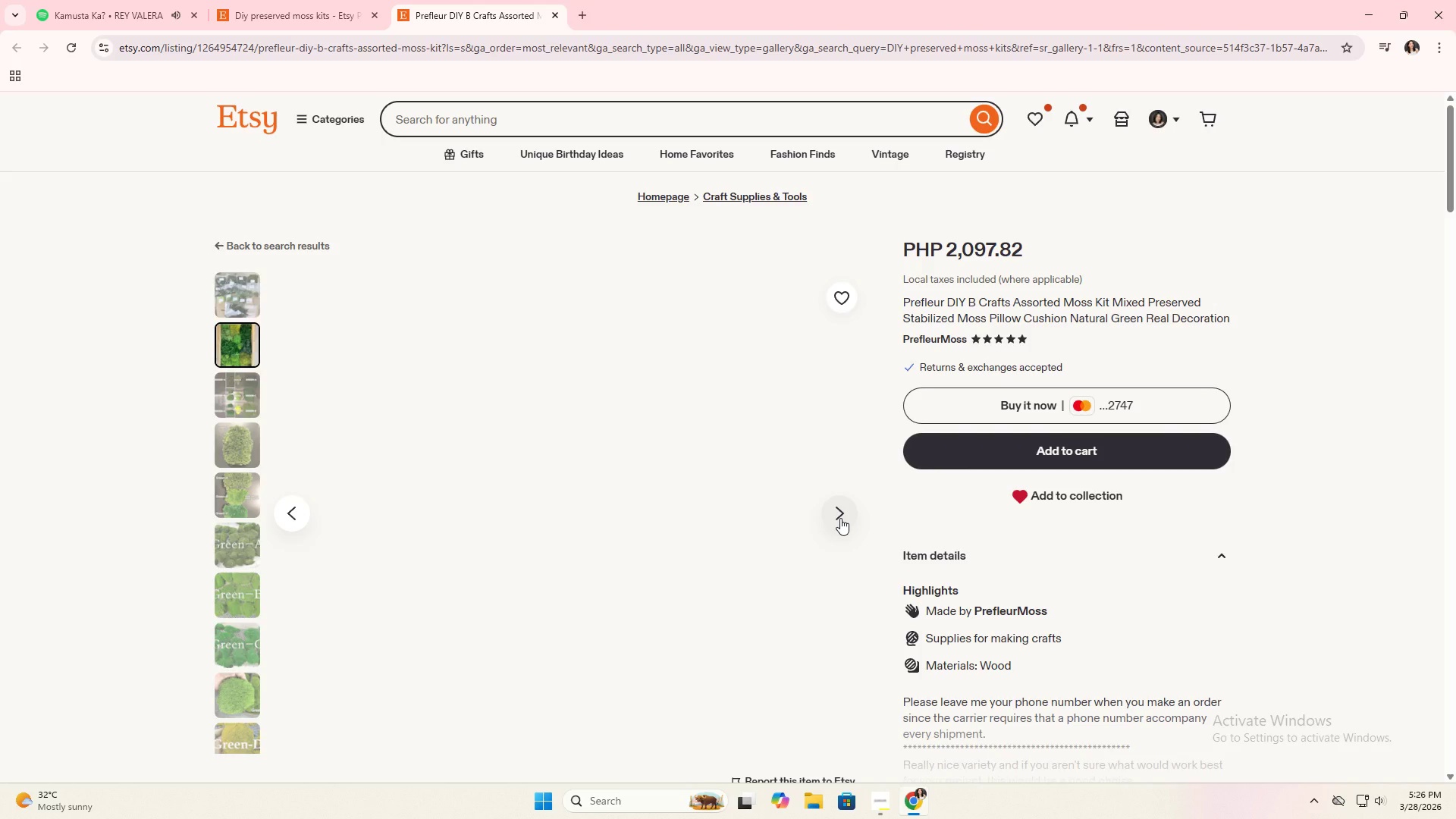 
left_click([840, 518])
 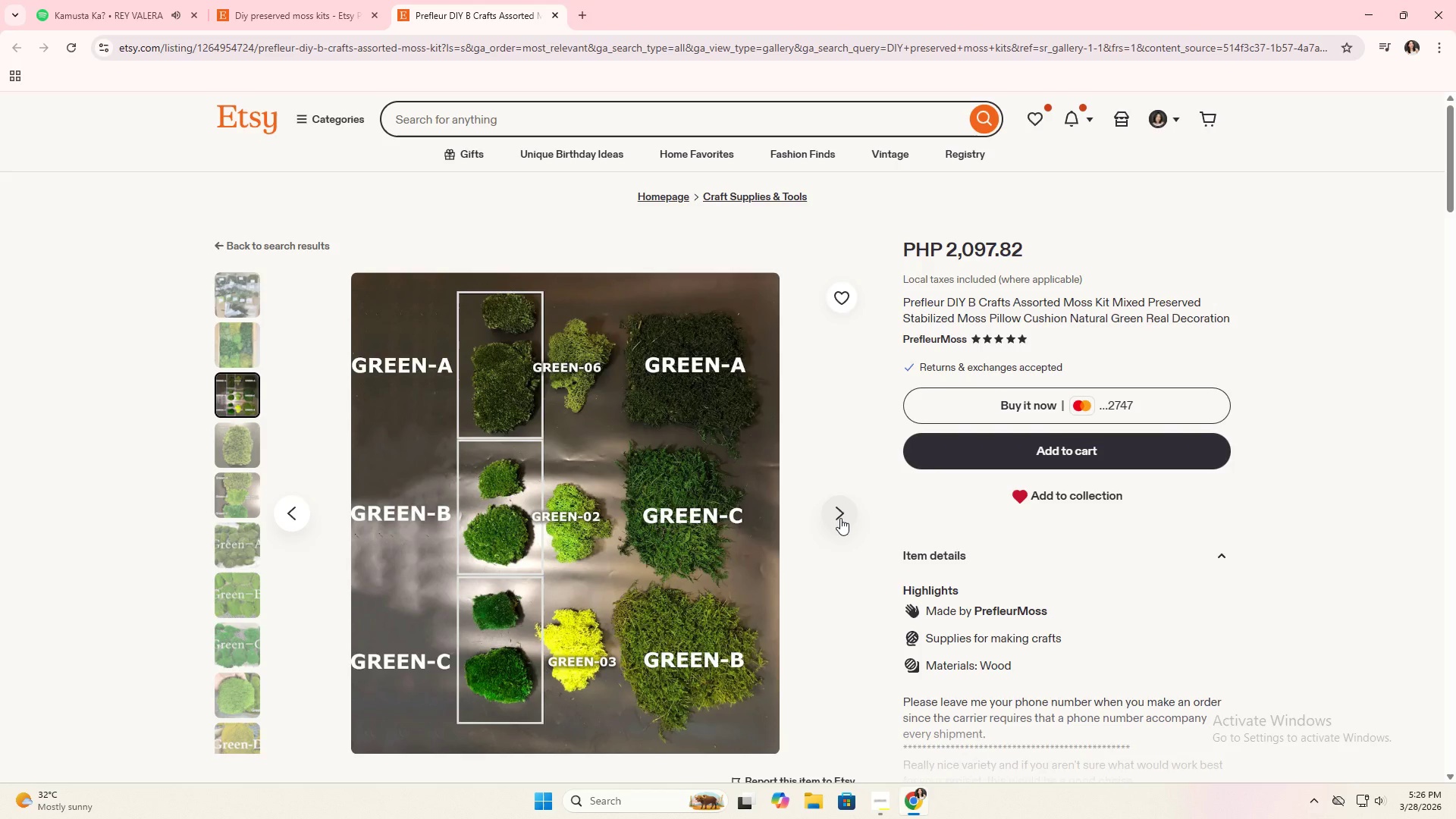 
left_click([840, 517])
 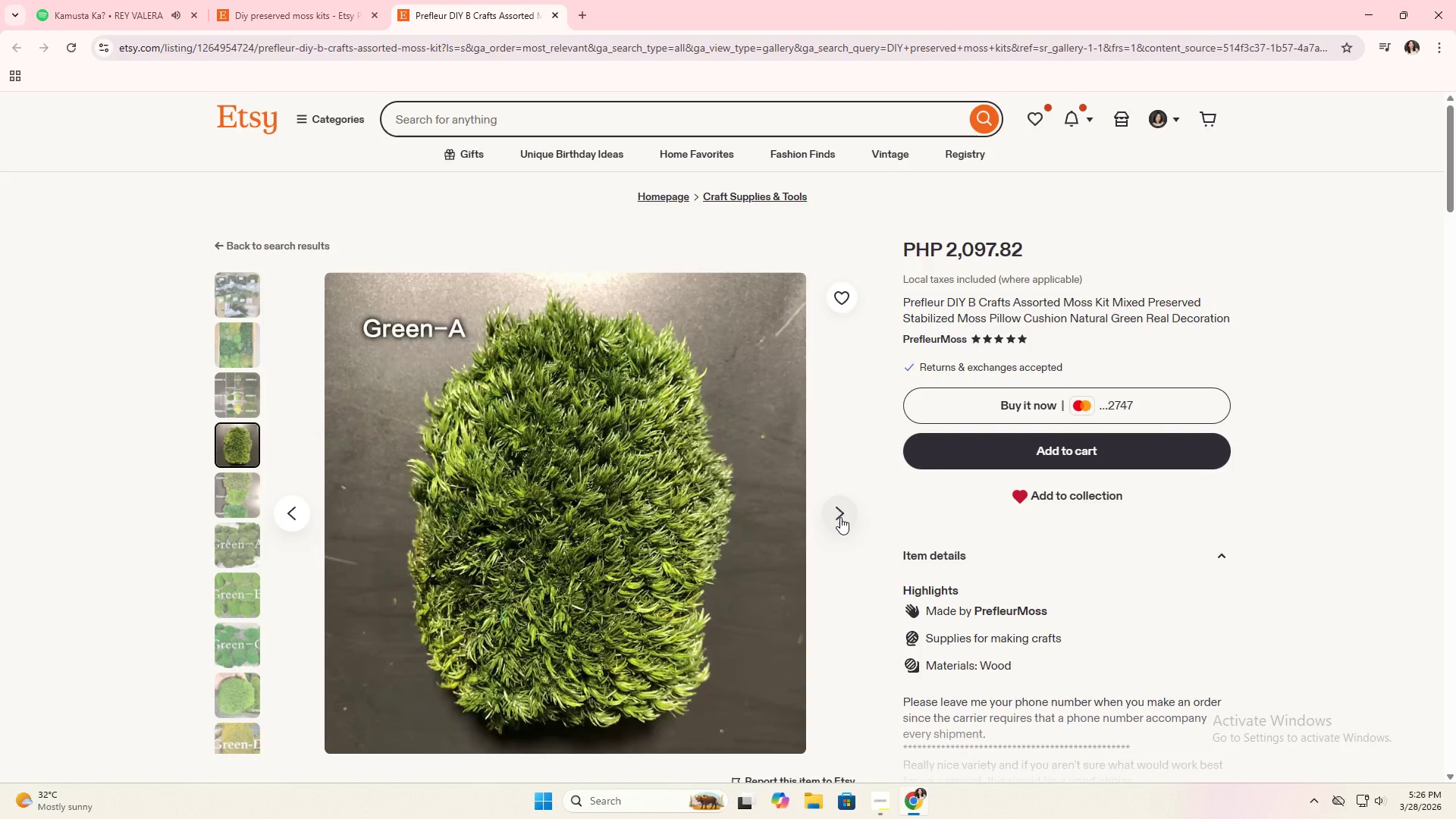 
left_click([840, 517])
 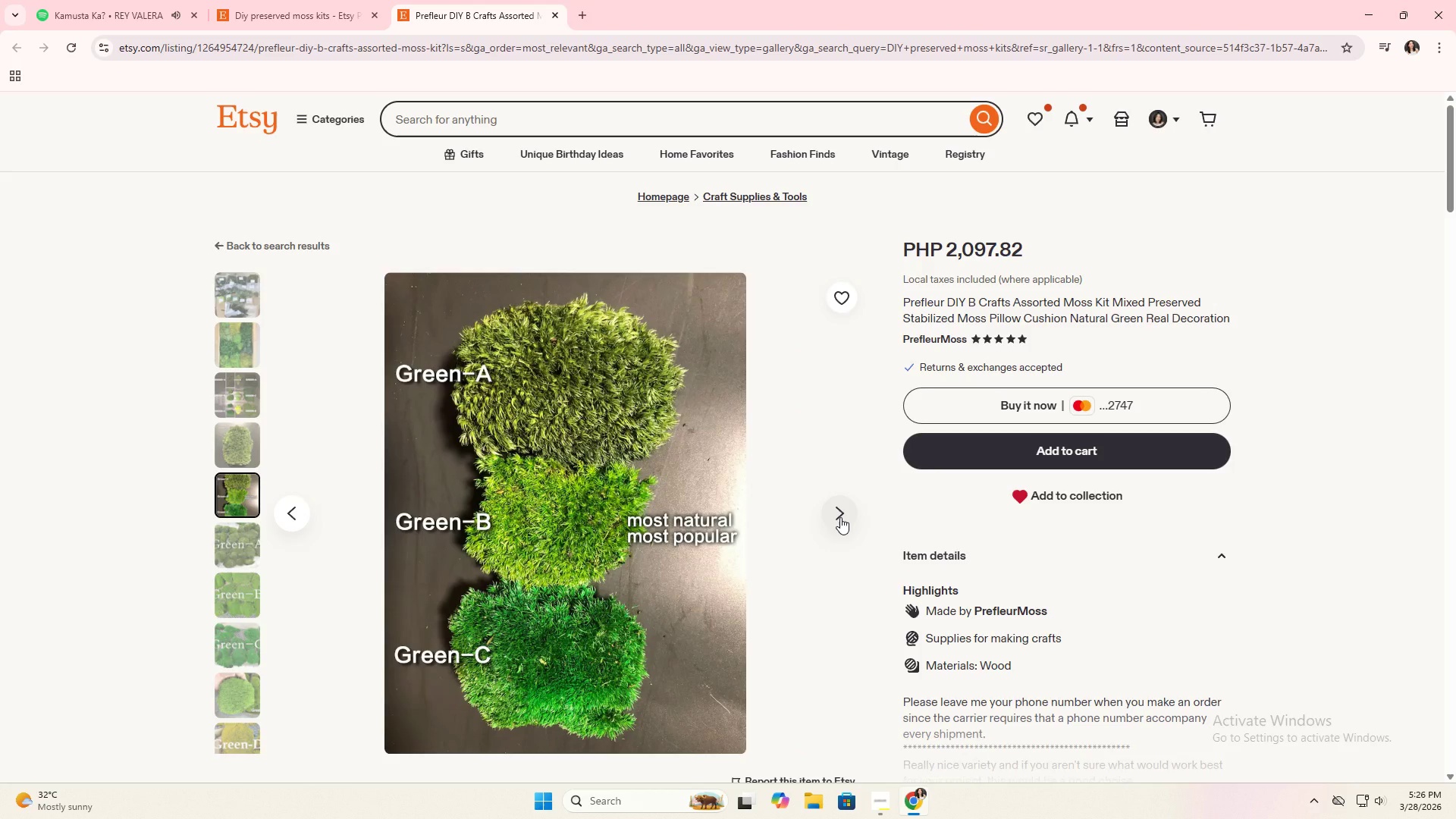 
left_click([840, 517])
 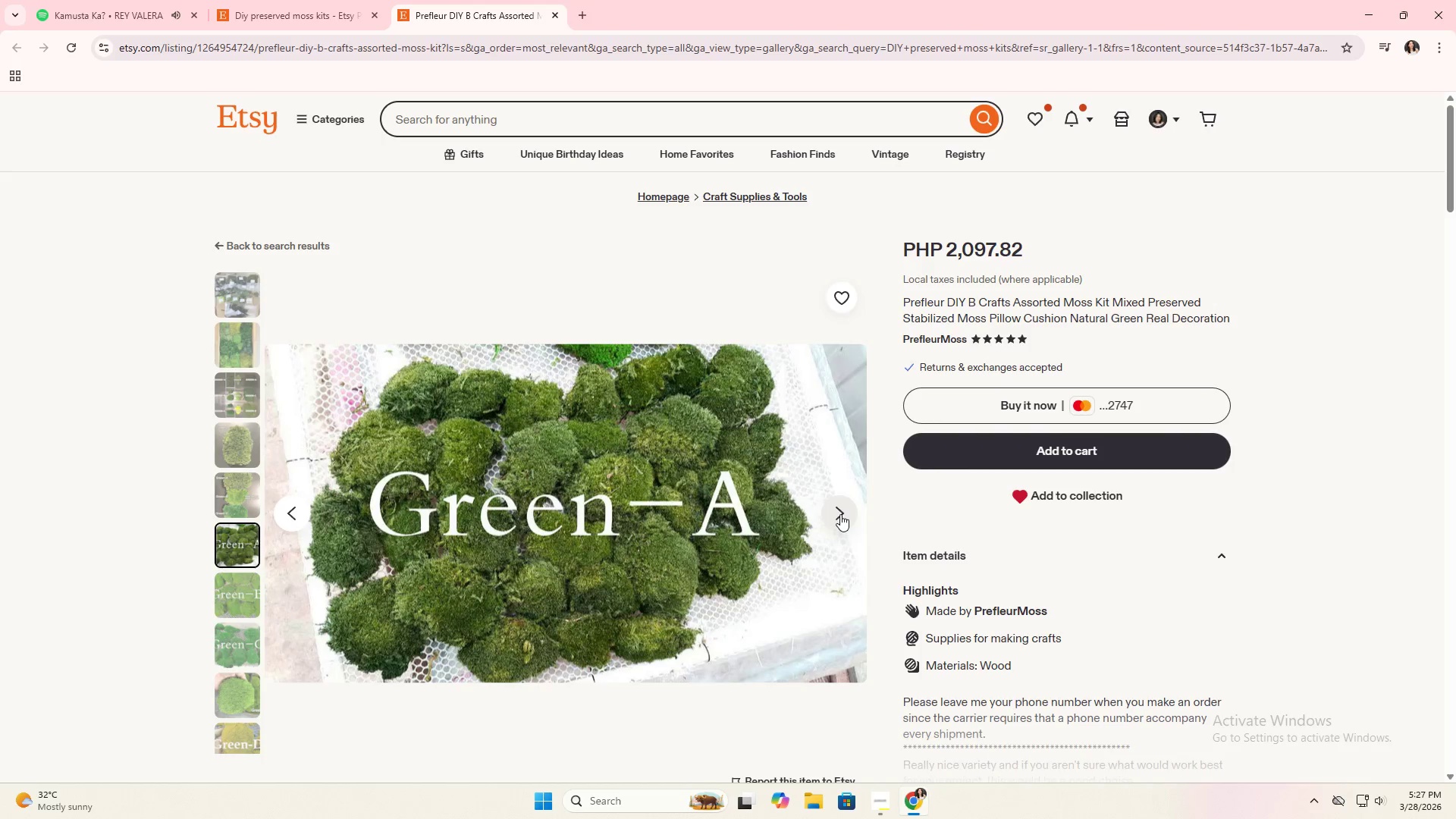 
left_click([840, 514])
 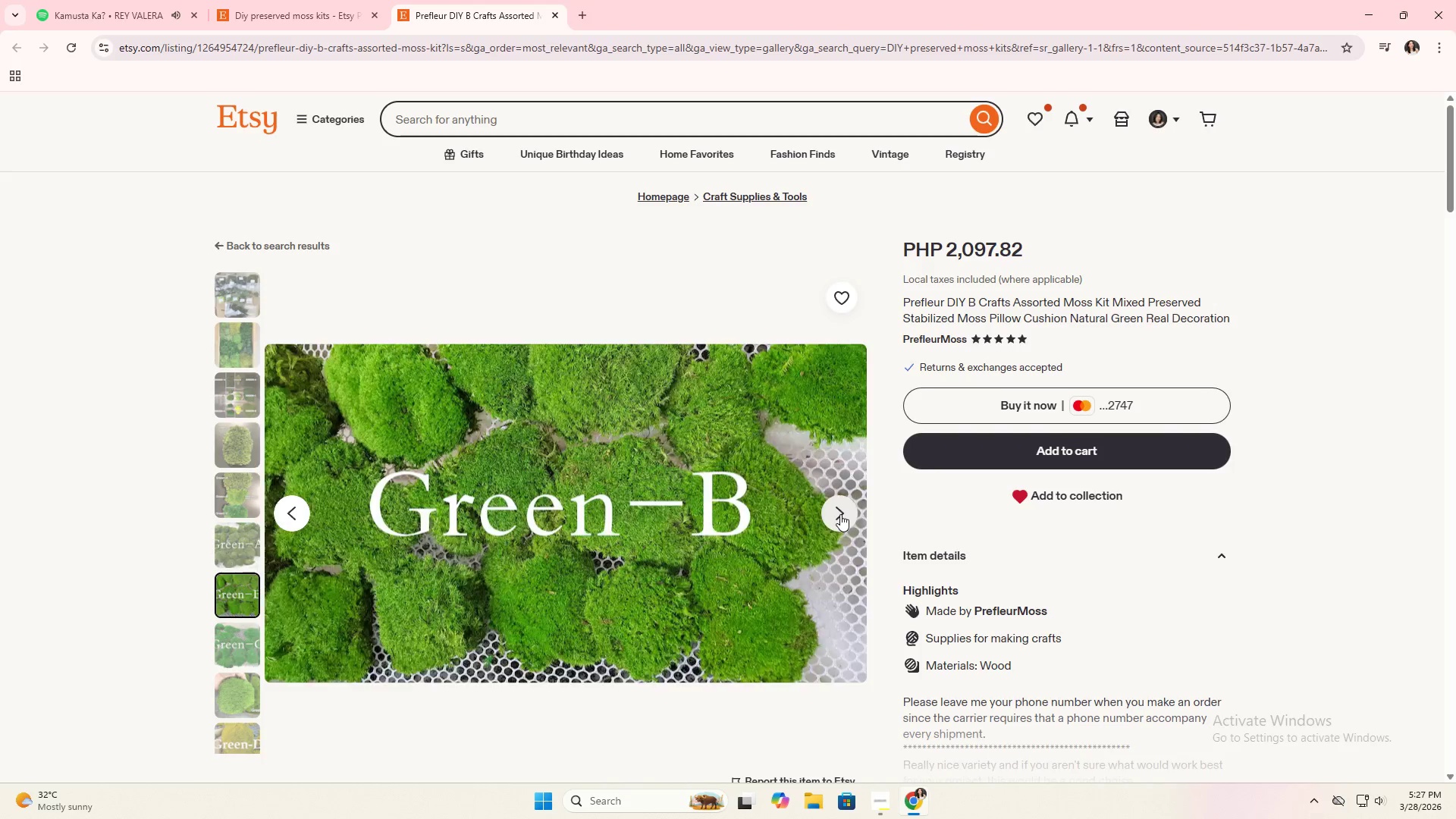 
left_click([840, 514])
 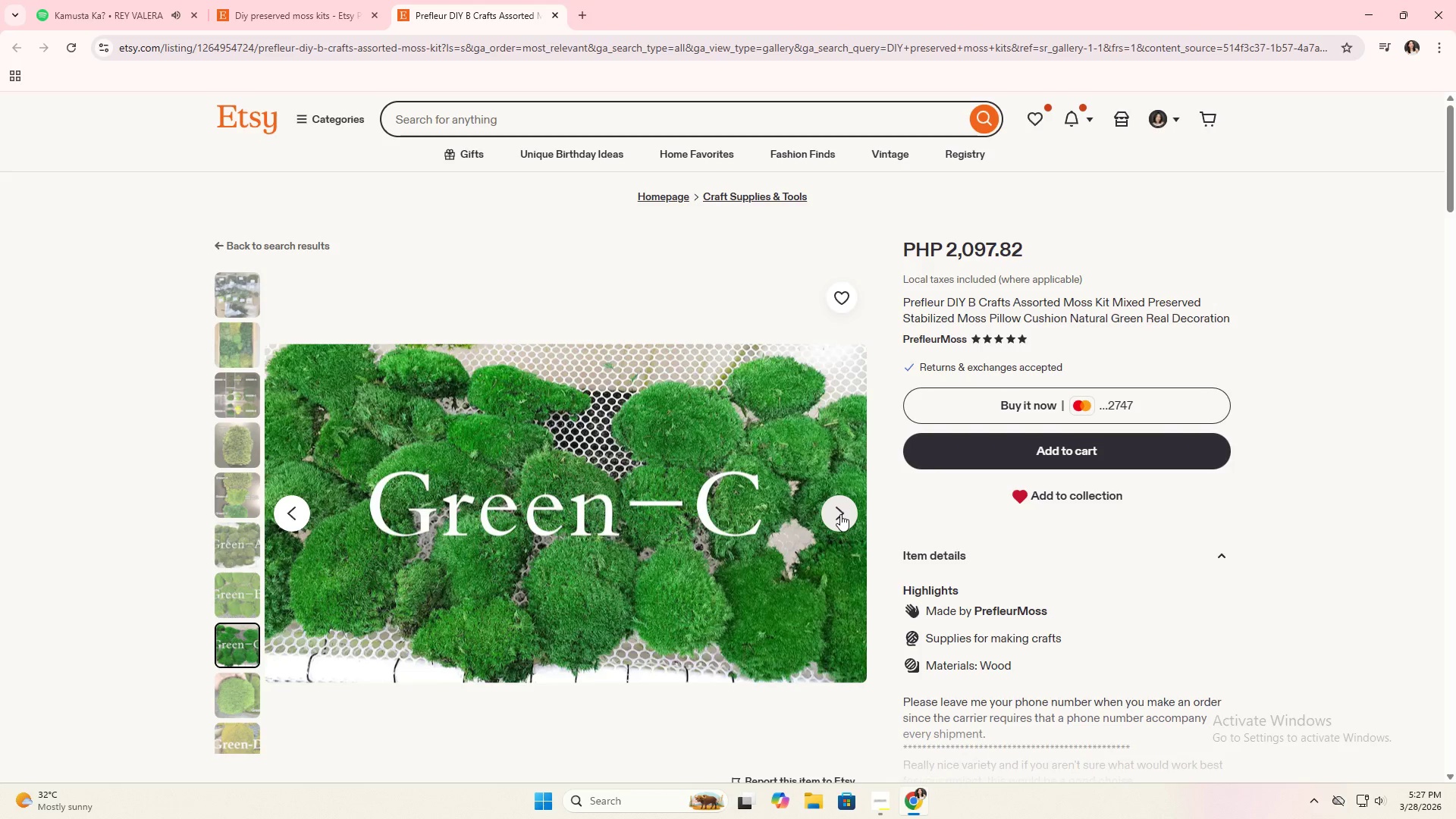 
left_click([840, 514])
 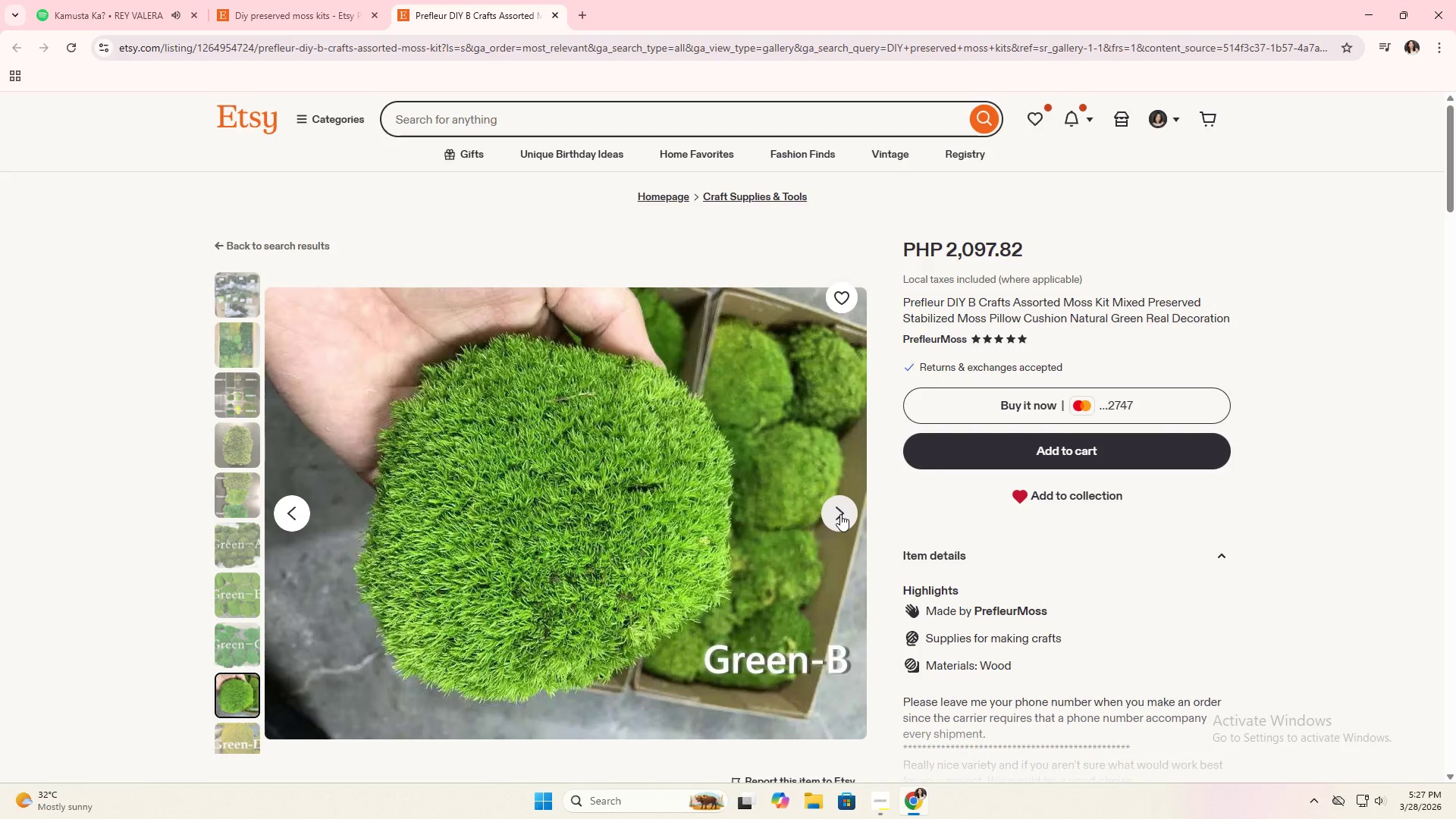 
left_click([840, 514])
 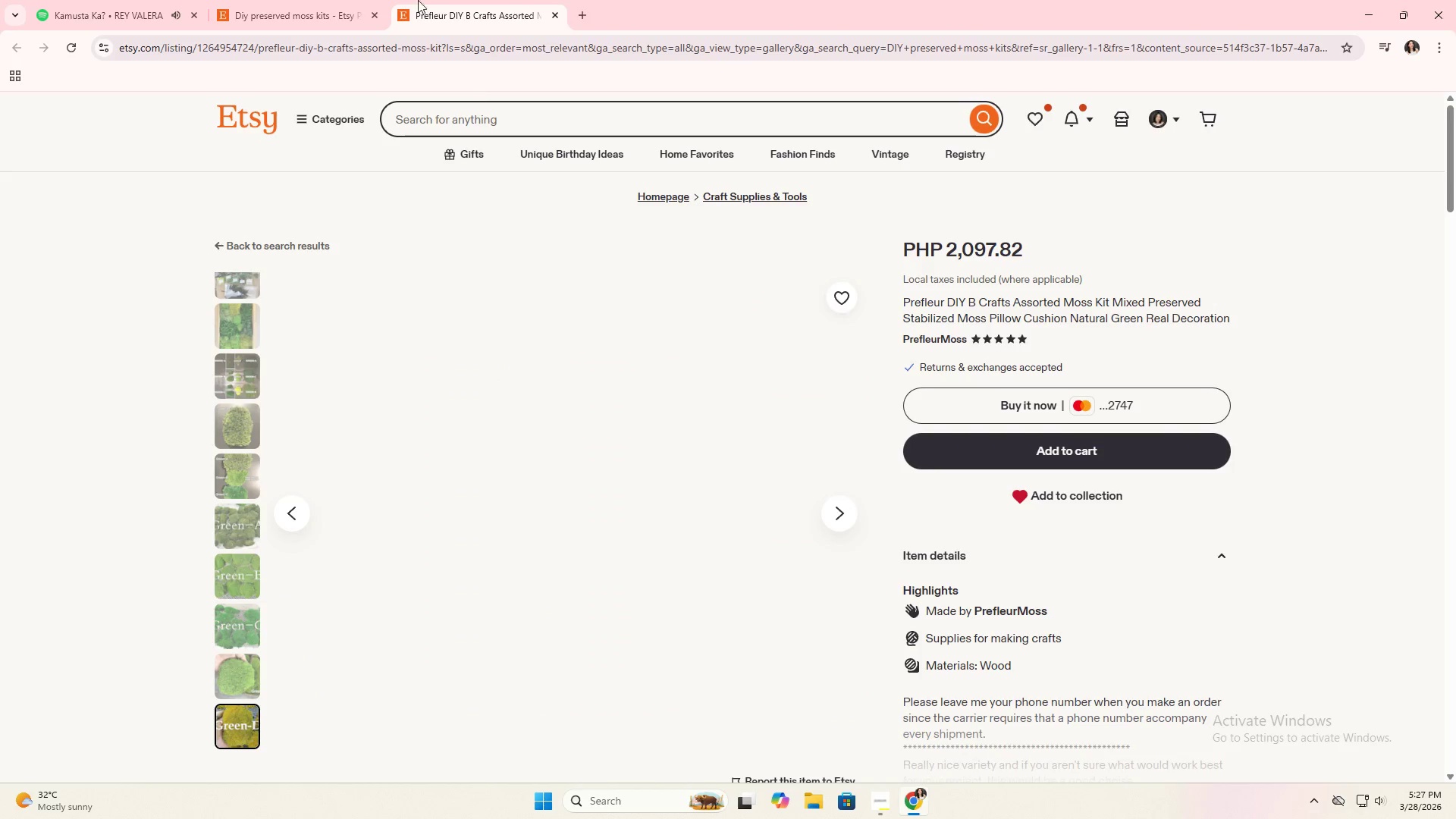 
left_click([295, 0])
 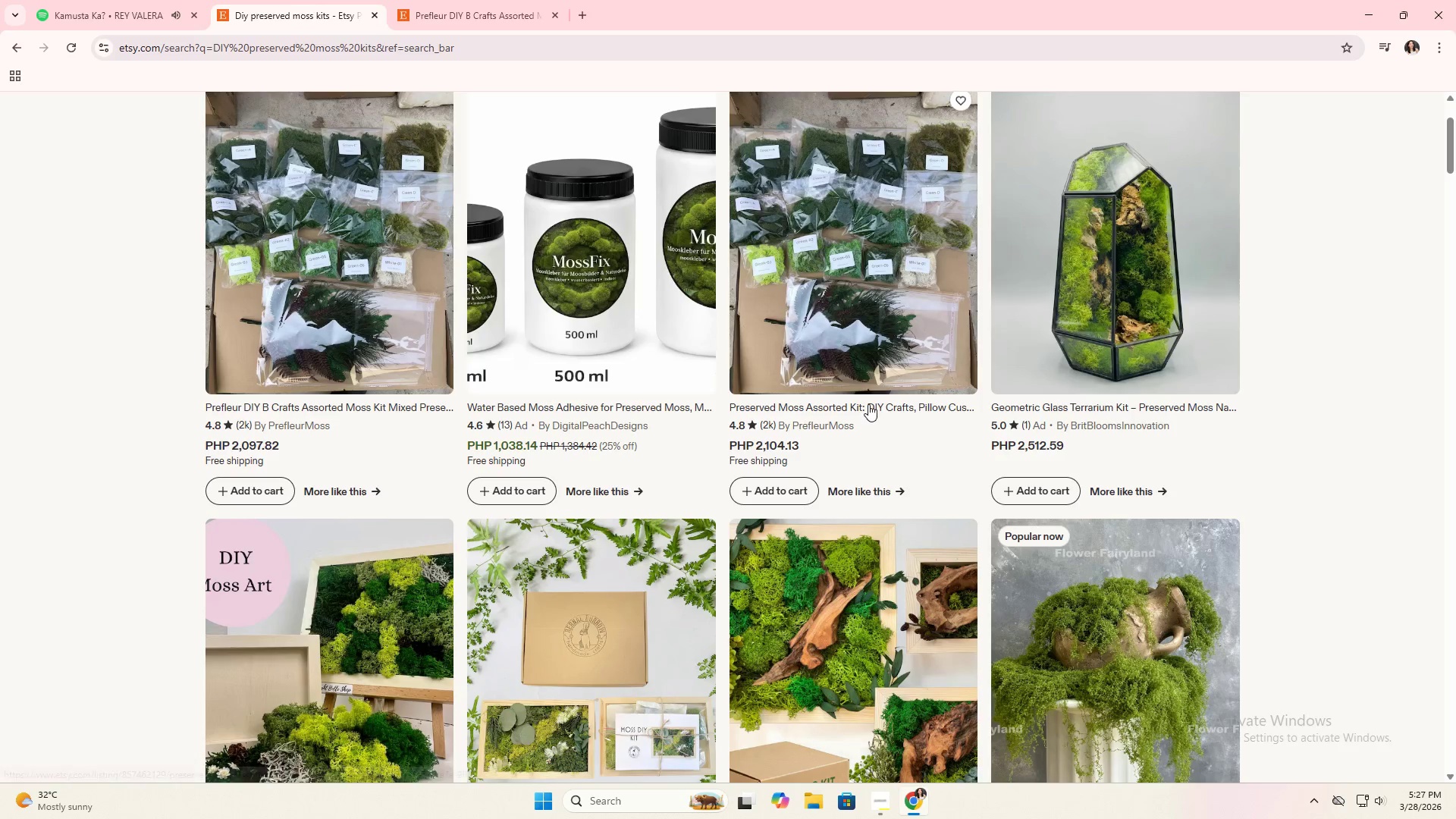 
left_click([879, 281])
 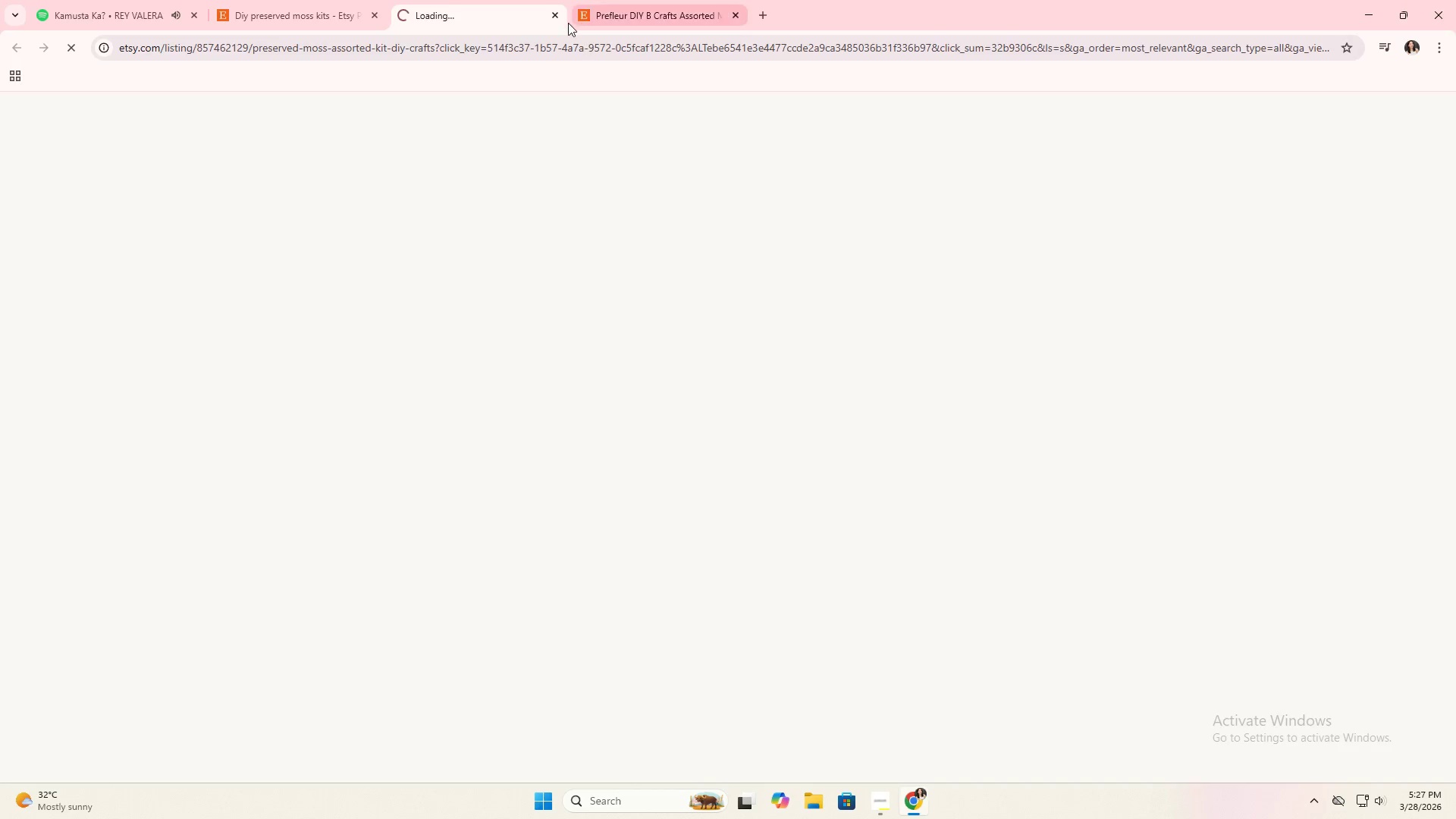 
left_click([557, 19])
 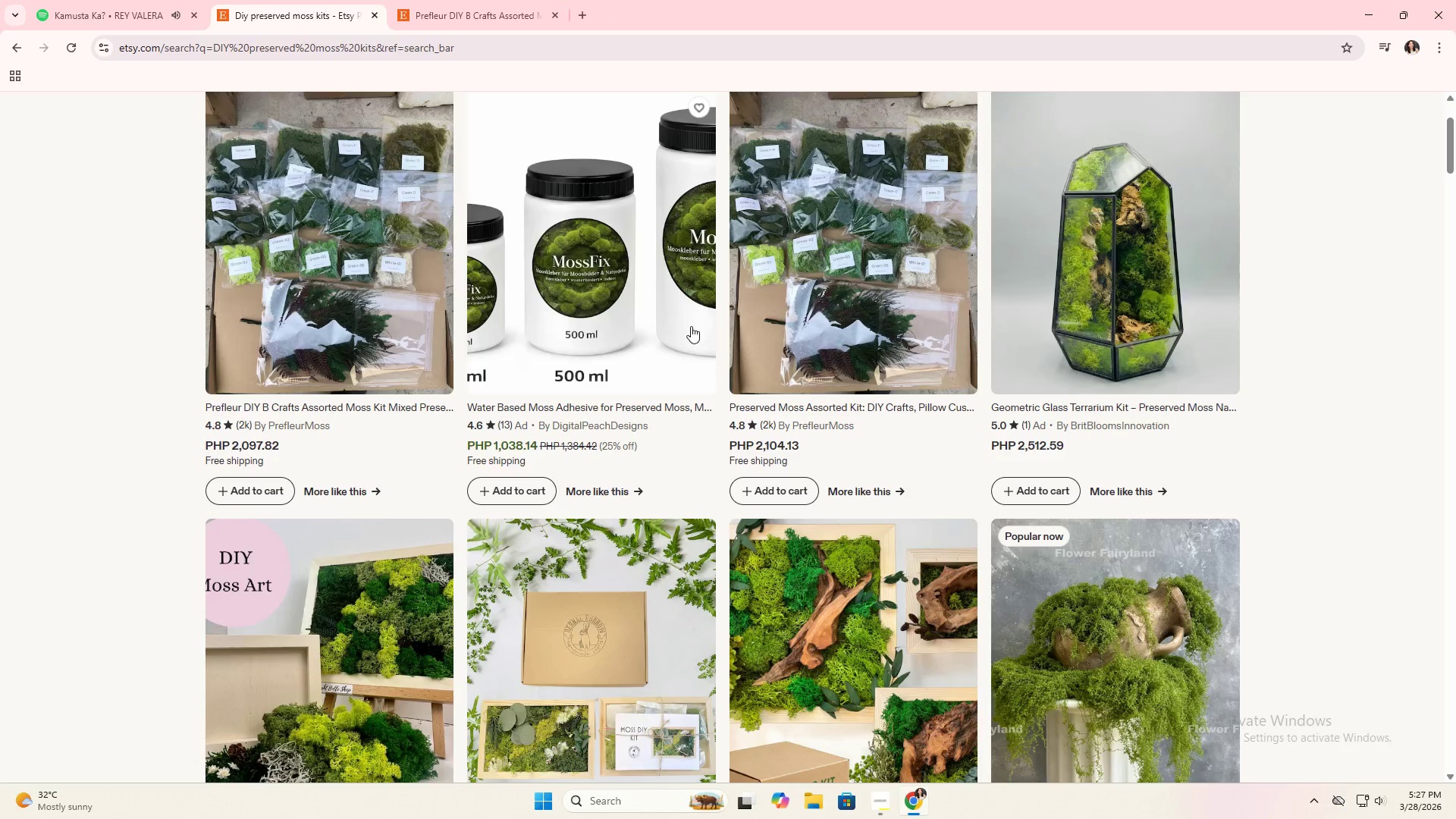 
left_click([679, 324])
 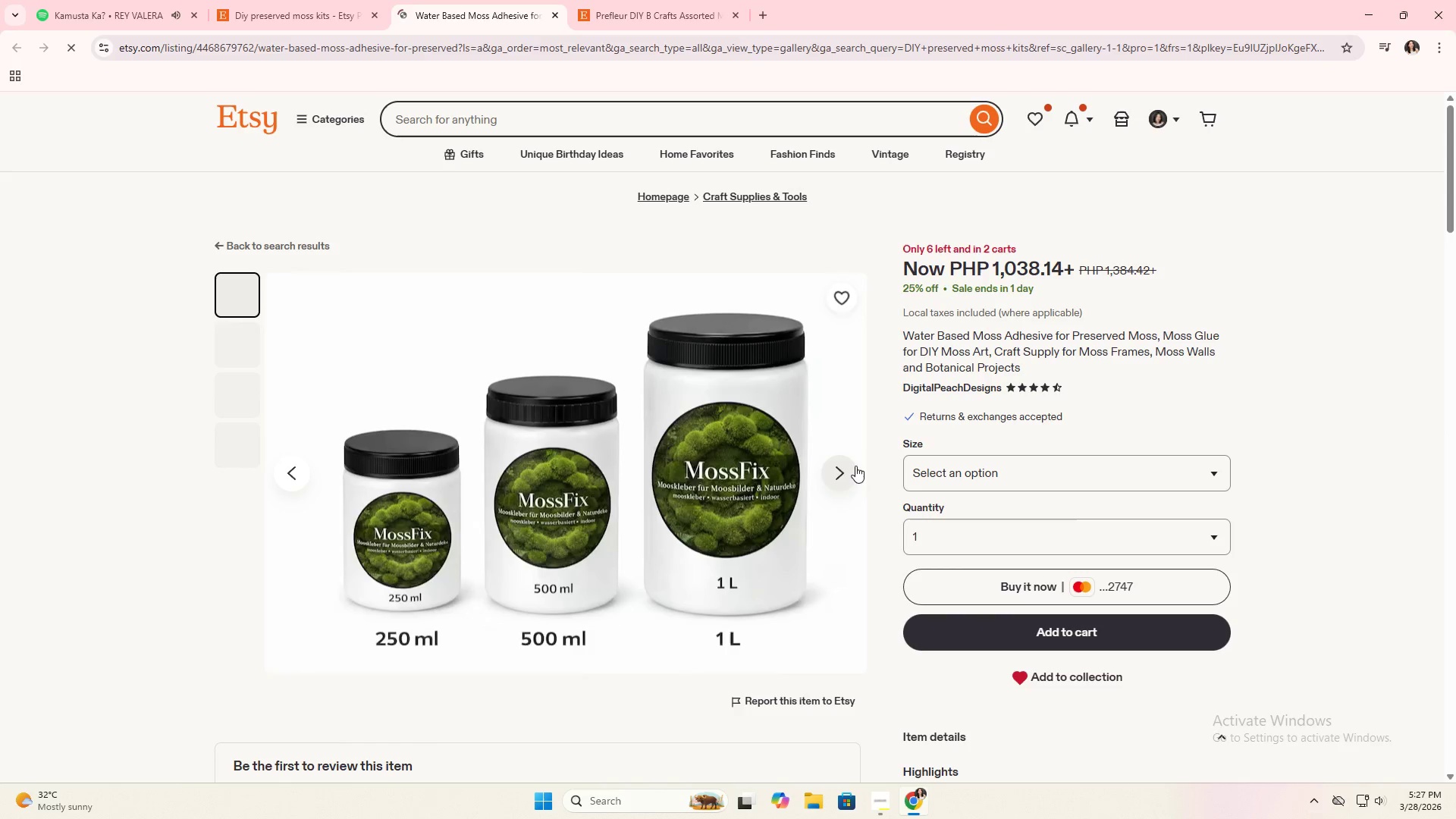 
left_click([237, 348])
 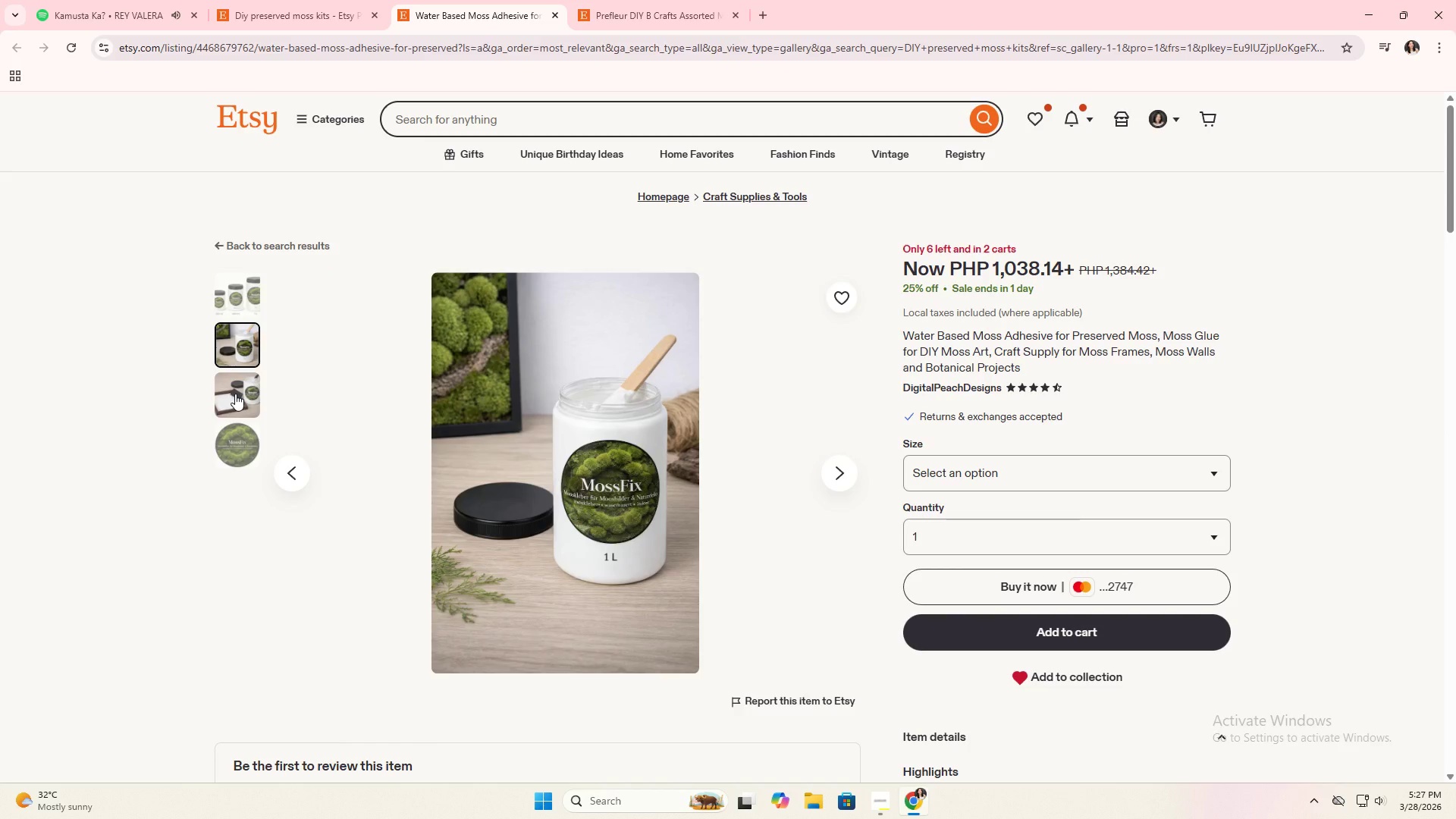 
left_click([235, 394])
 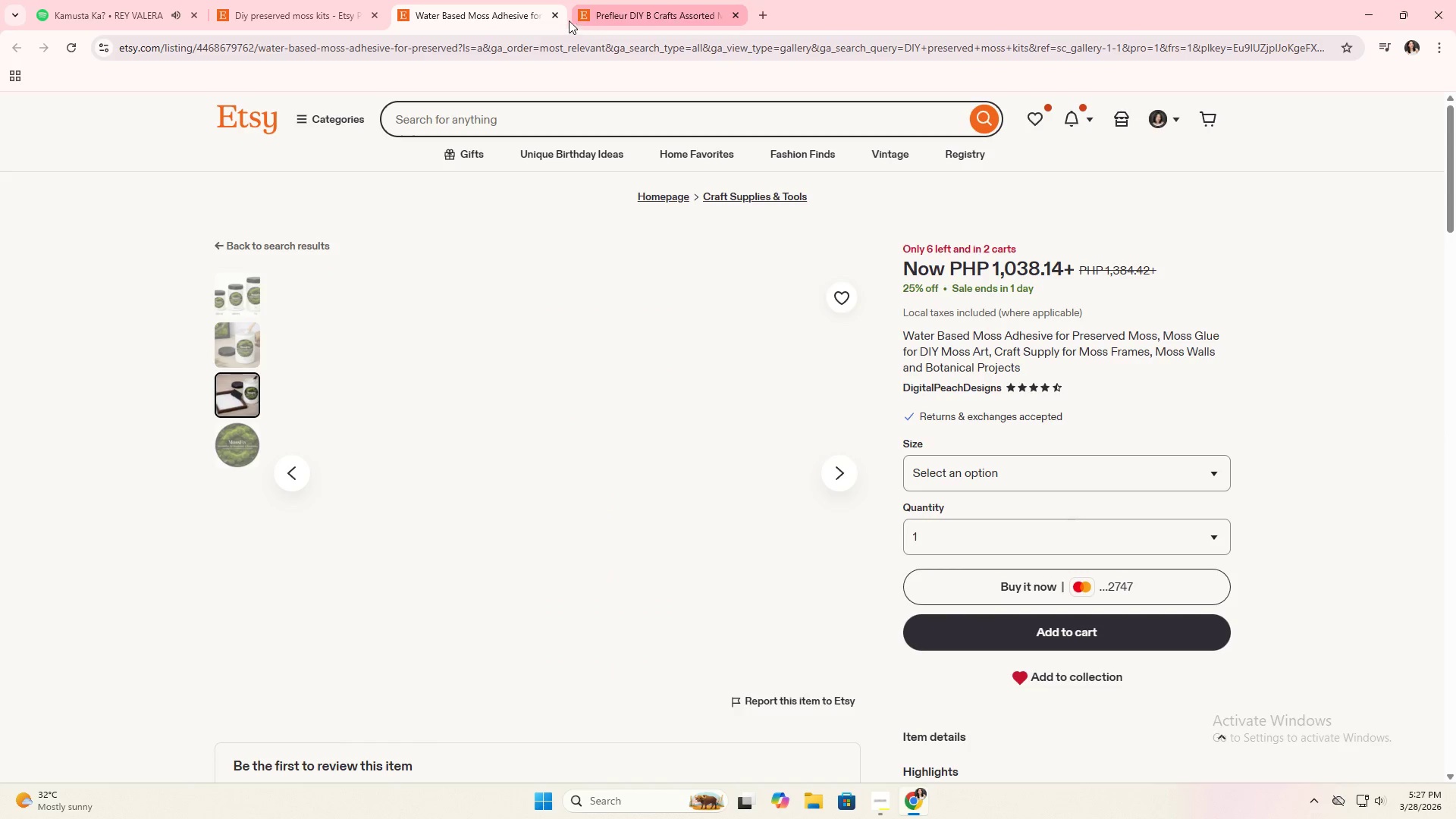 
left_click([554, 17])
 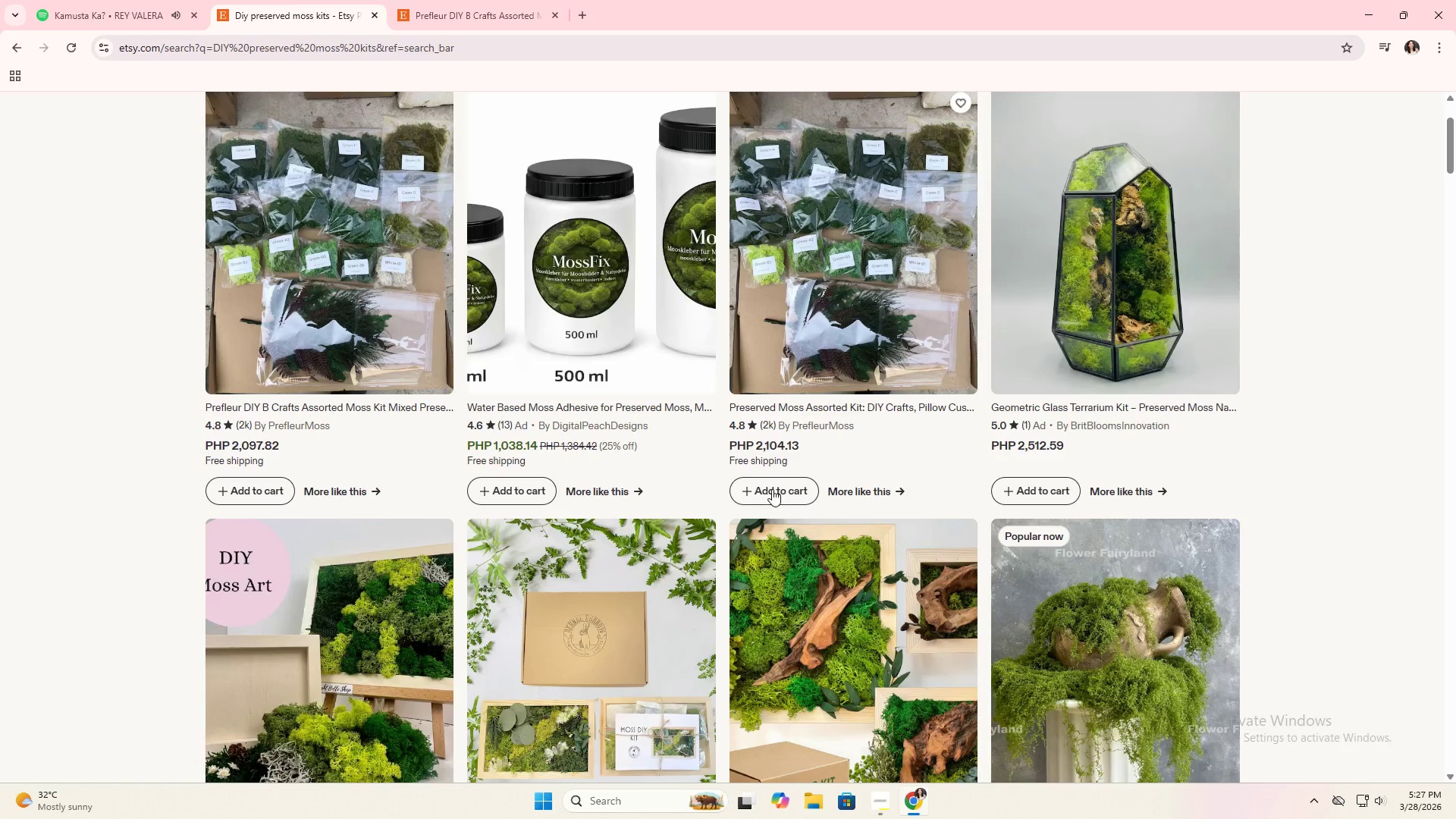 
scroll: coordinate [959, 529], scroll_direction: down, amount: 3.0
 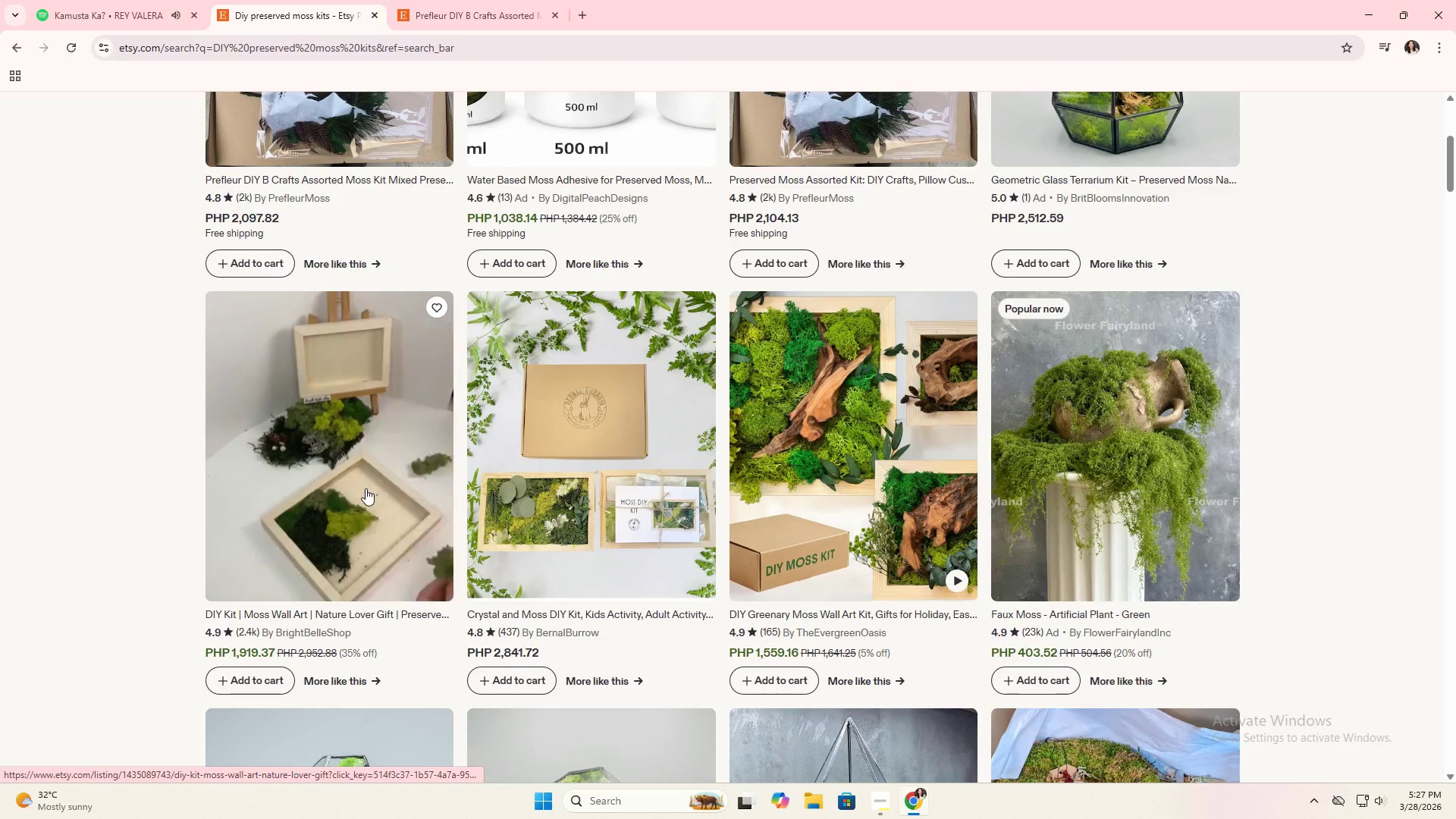 
left_click([366, 488])
 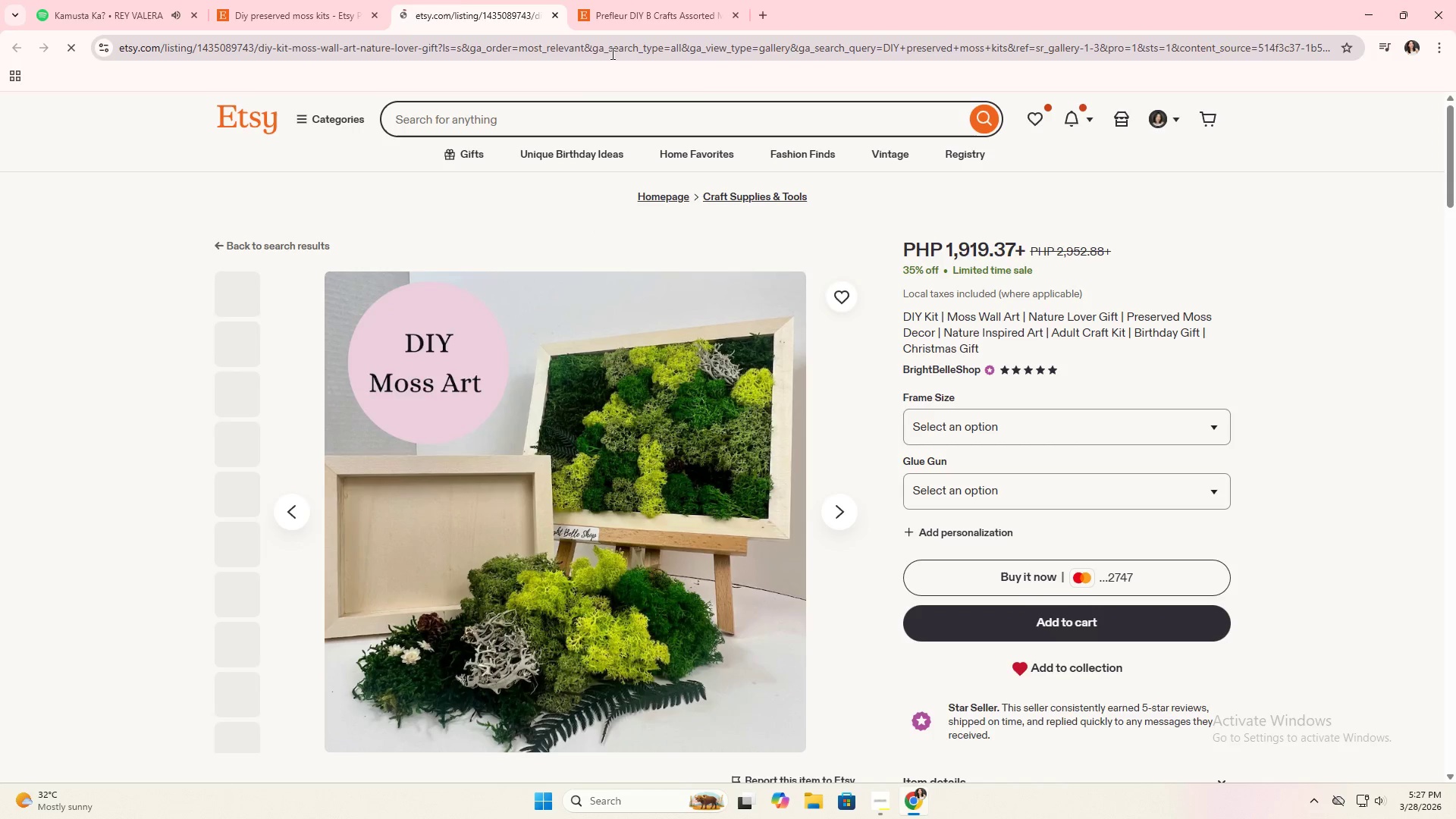 
scroll: coordinate [633, 383], scroll_direction: down, amount: 1.0
 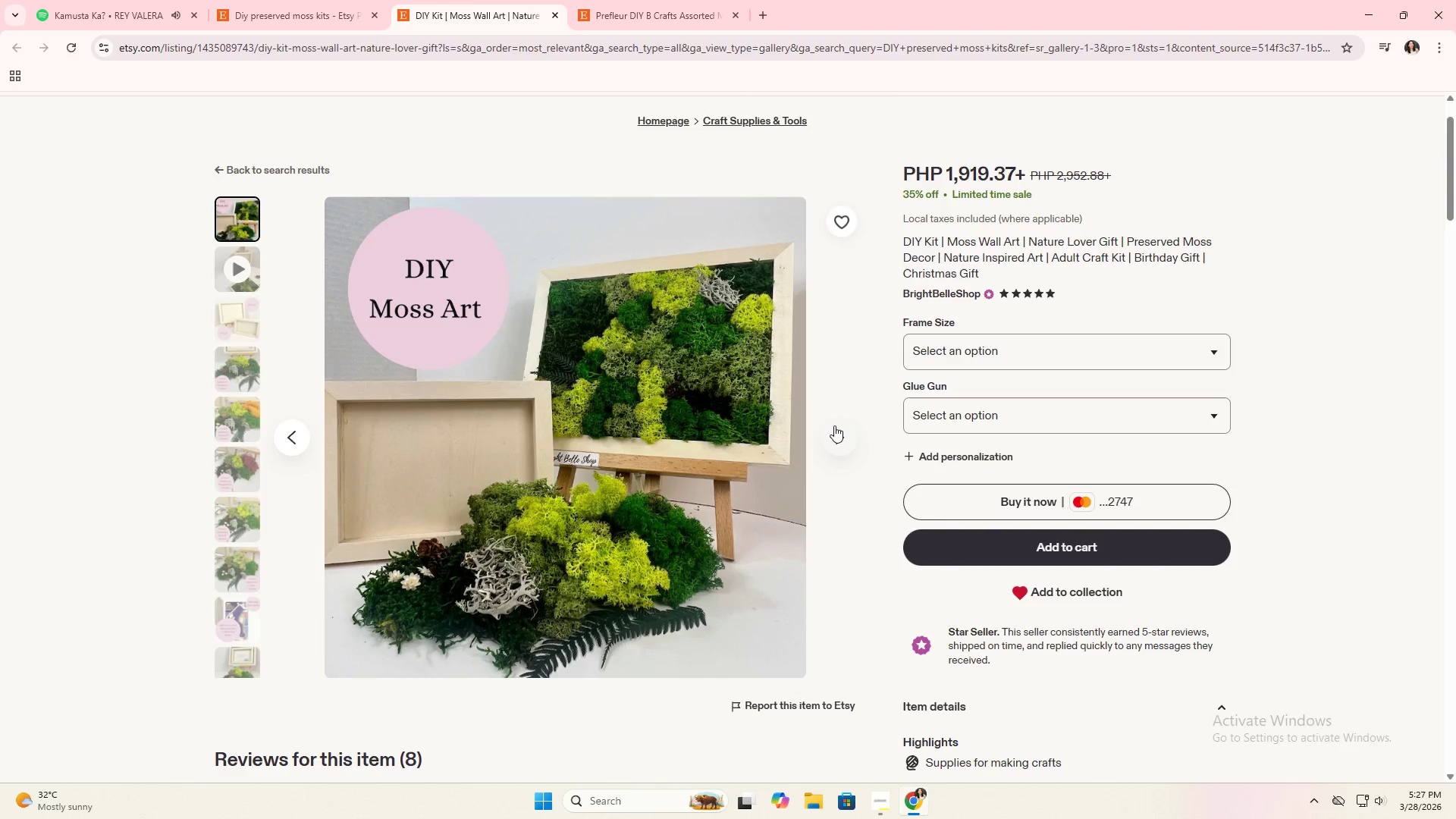 
left_click([838, 435])
 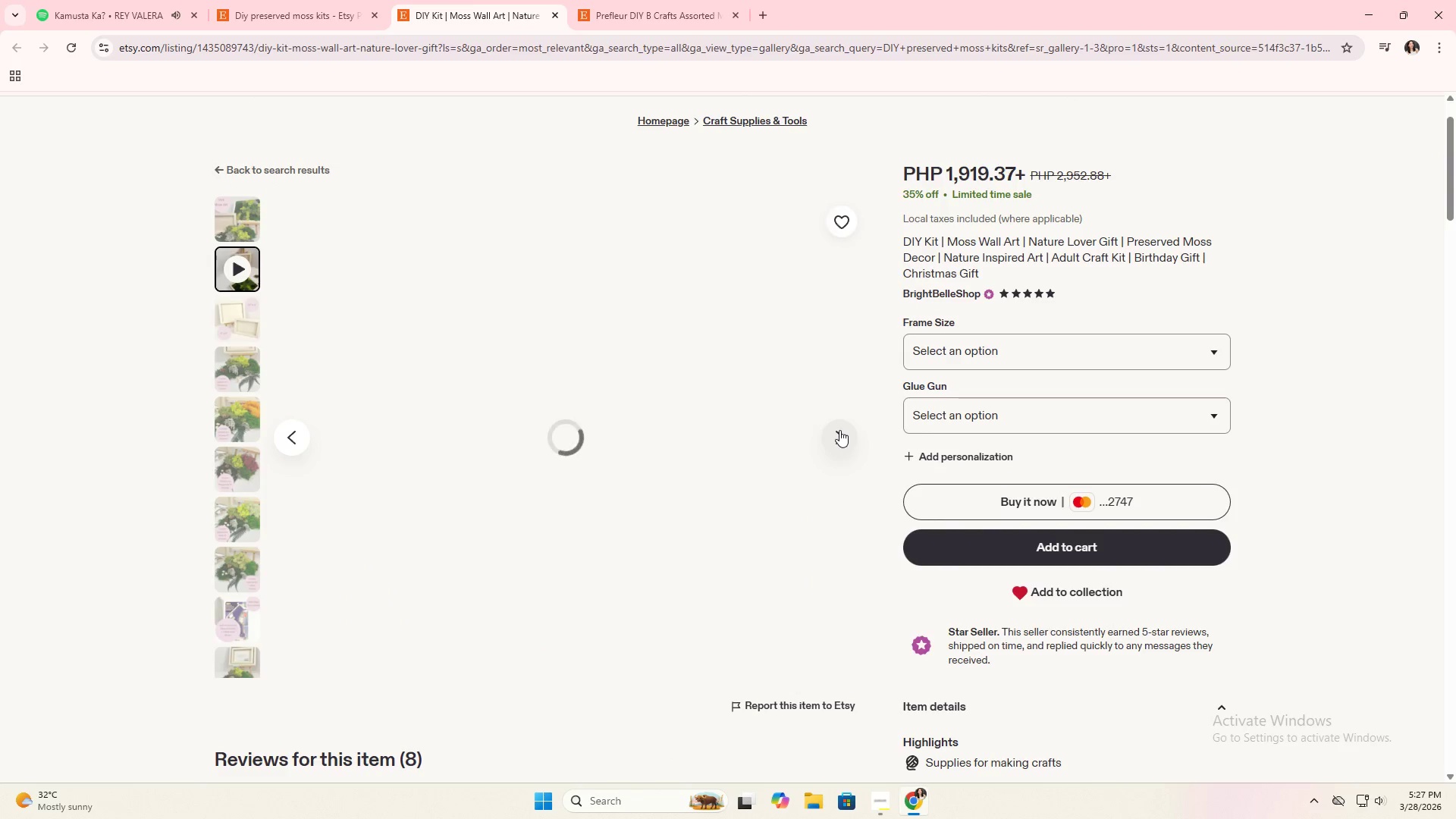 
left_click([839, 430])
 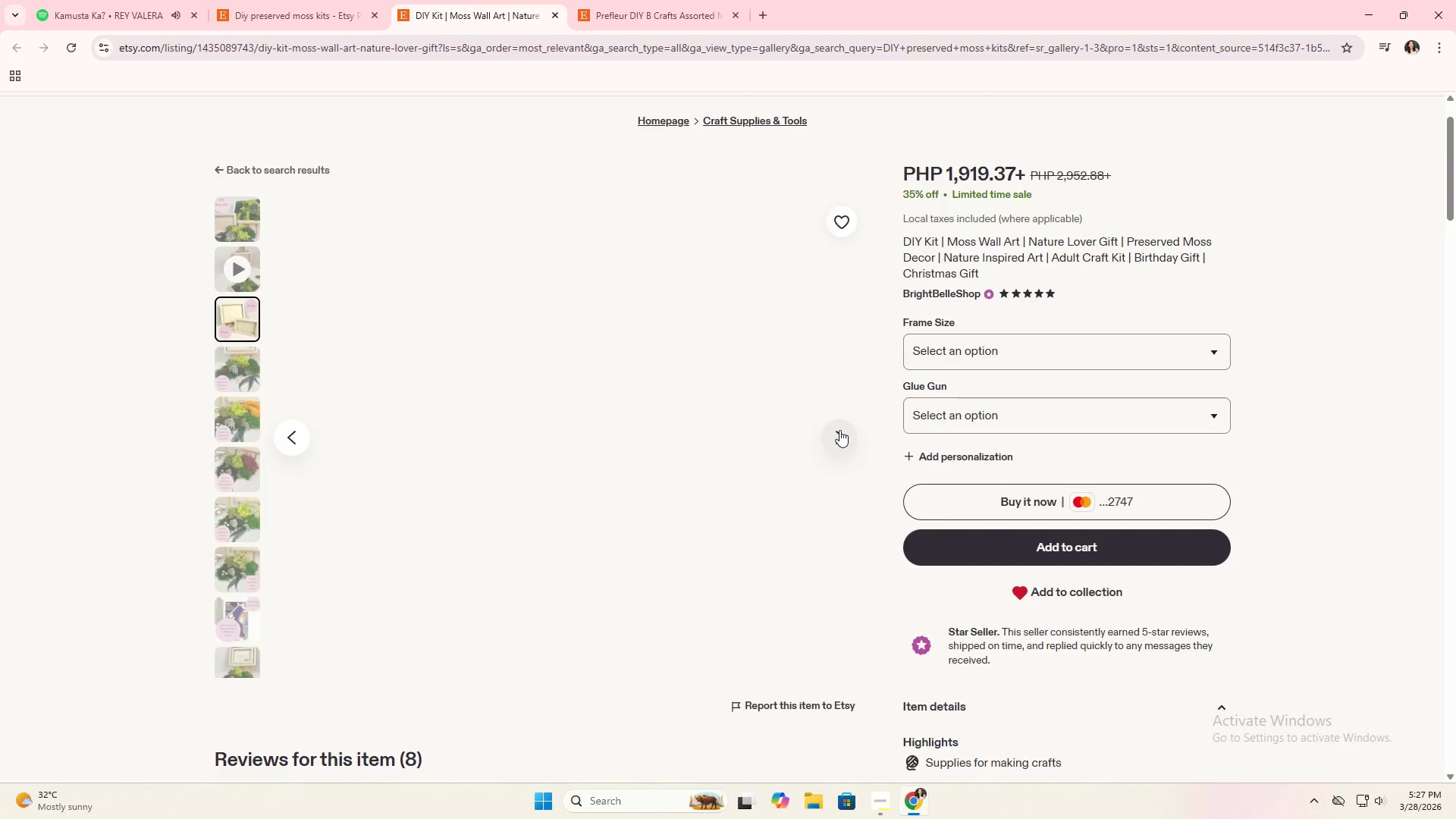 
left_click([839, 430])
 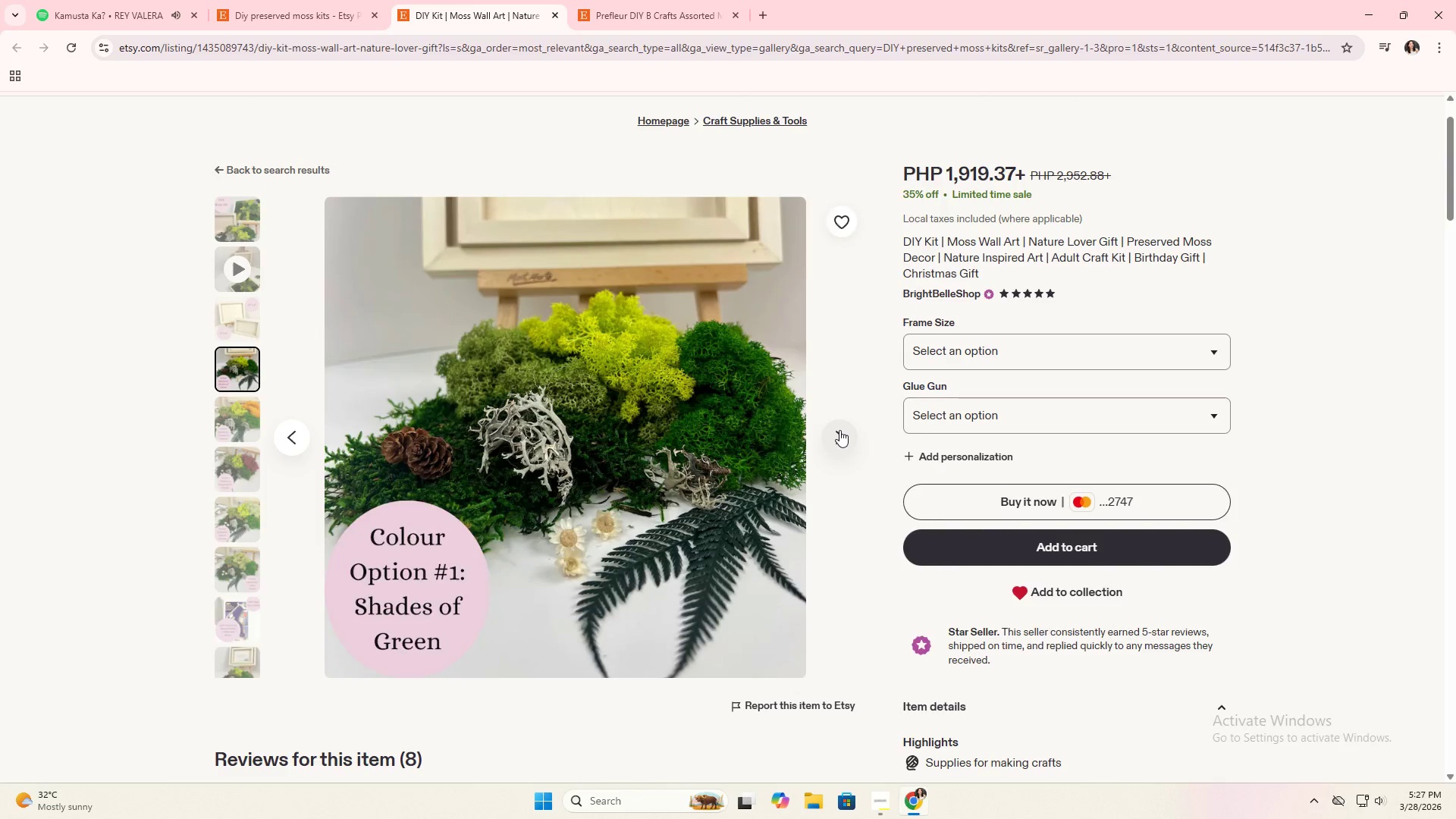 
left_click([839, 430])
 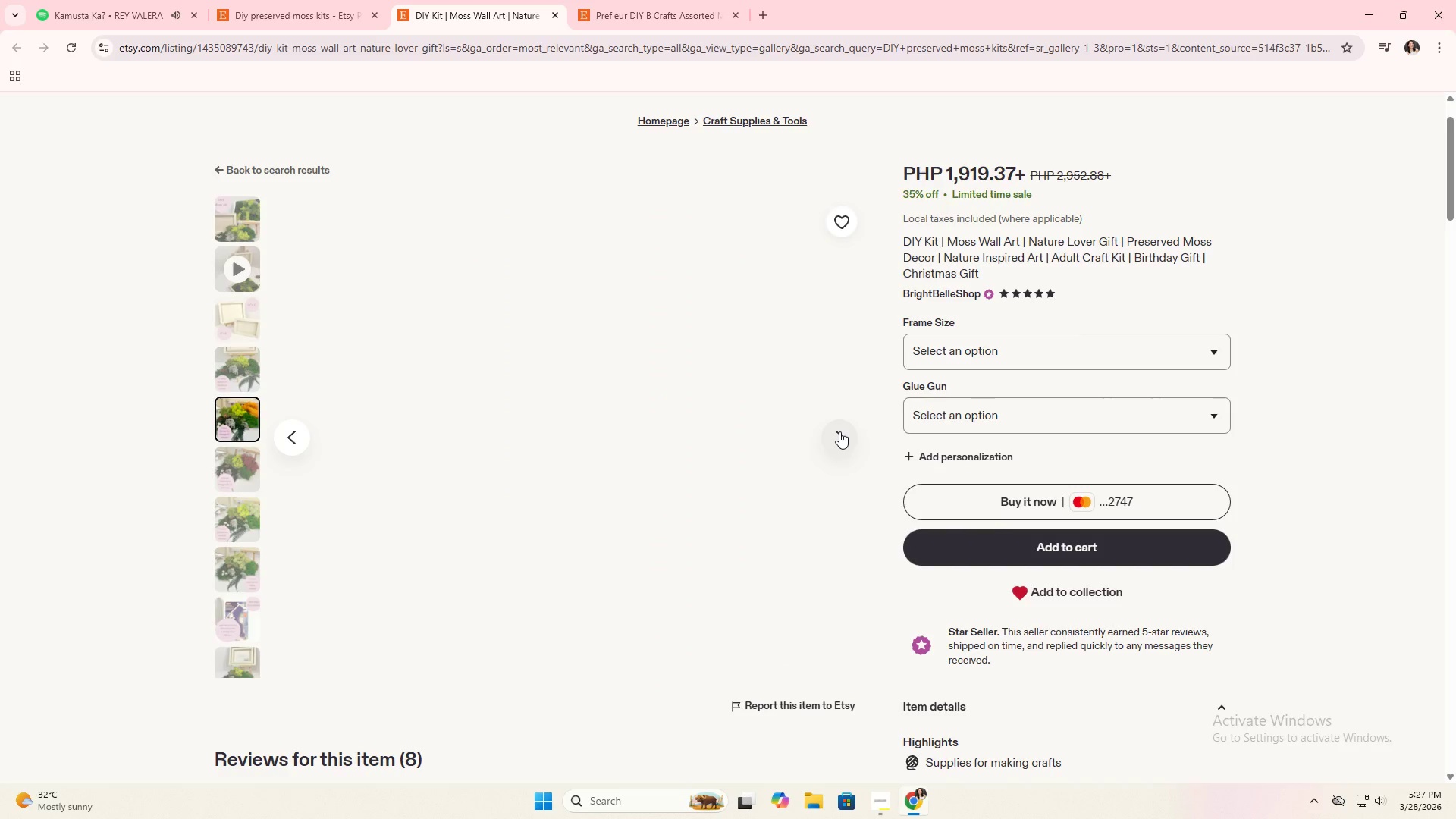 
left_click([839, 431])
 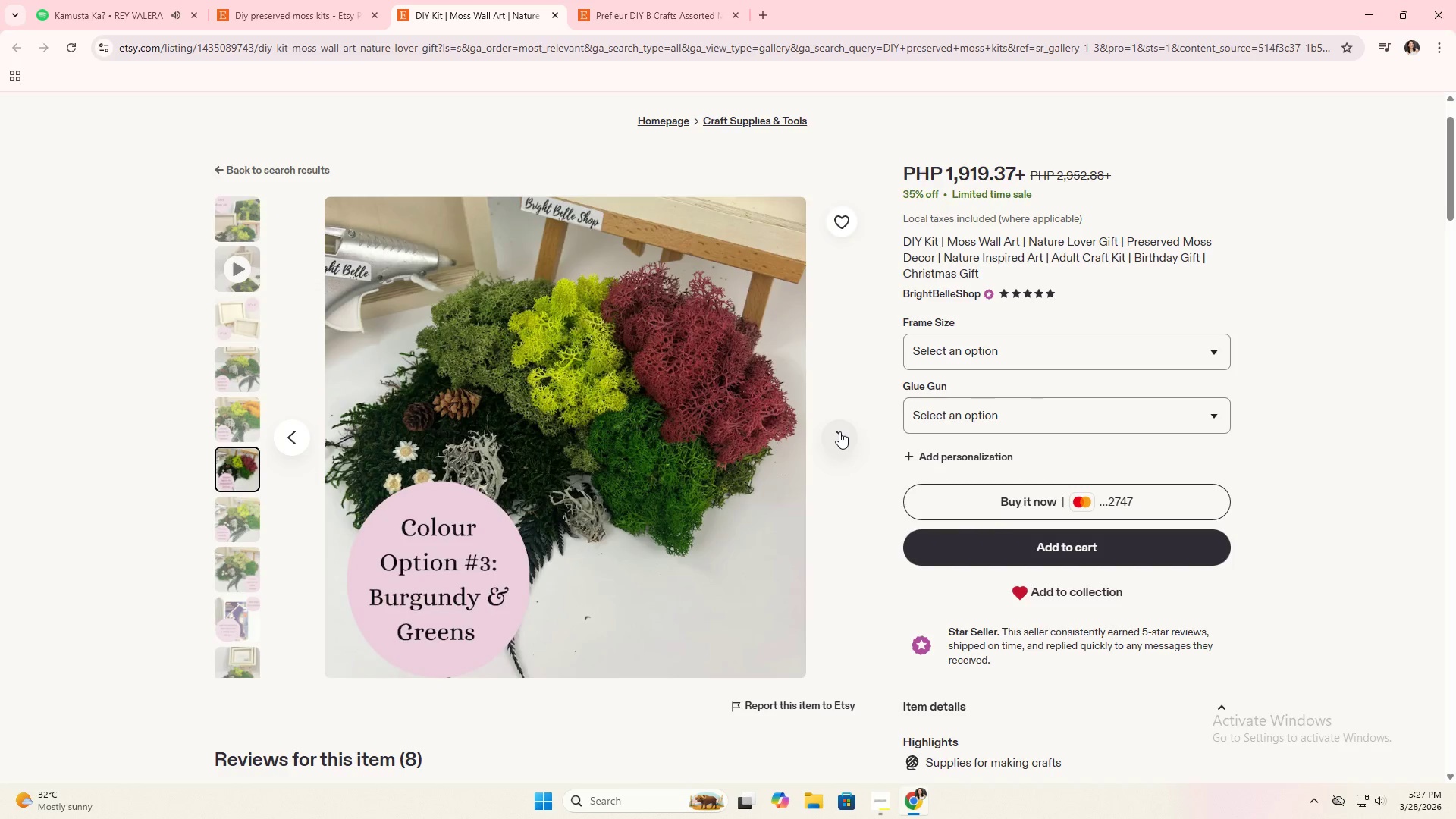 
left_click([839, 431])
 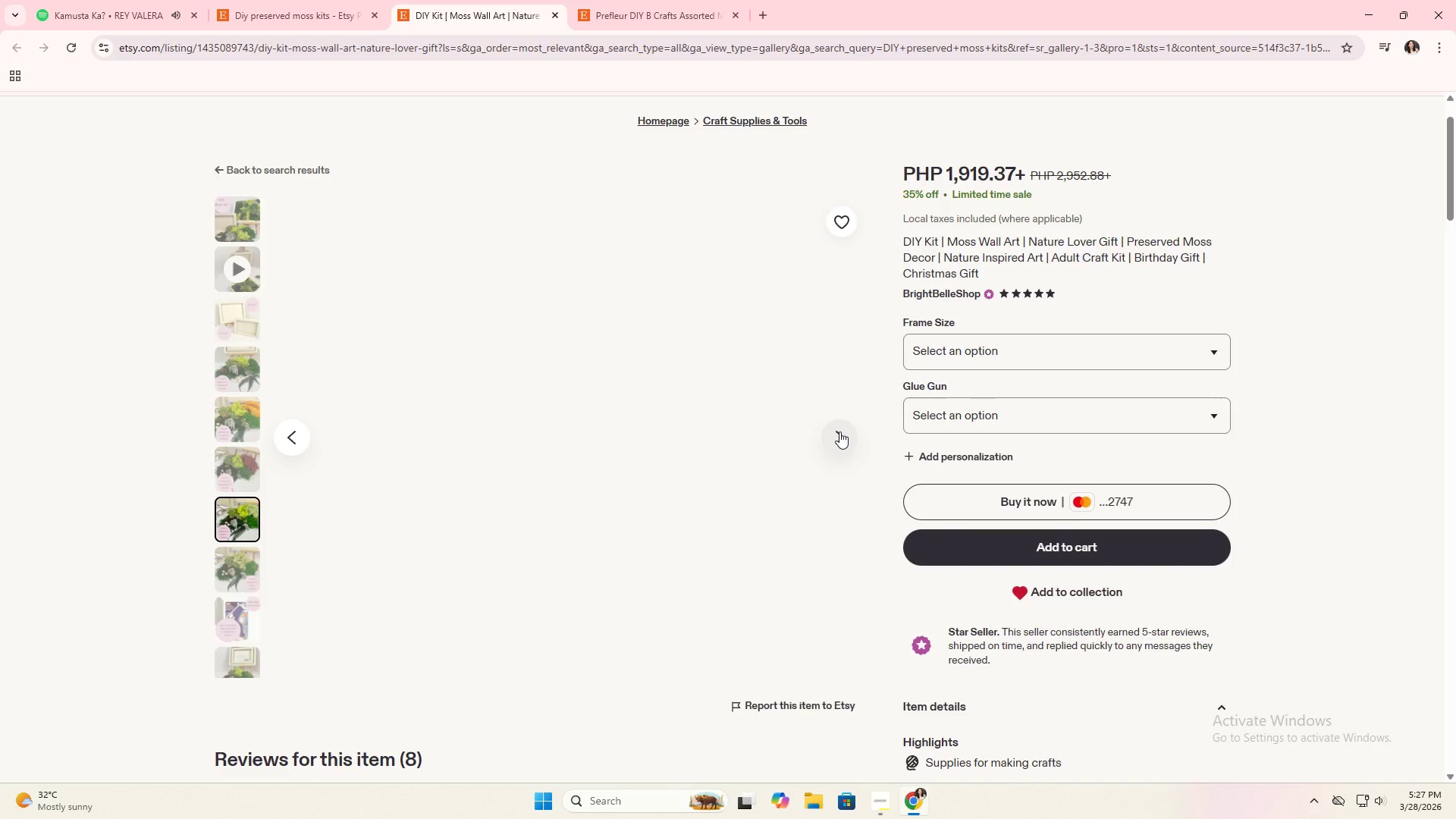 
left_click([839, 432])
 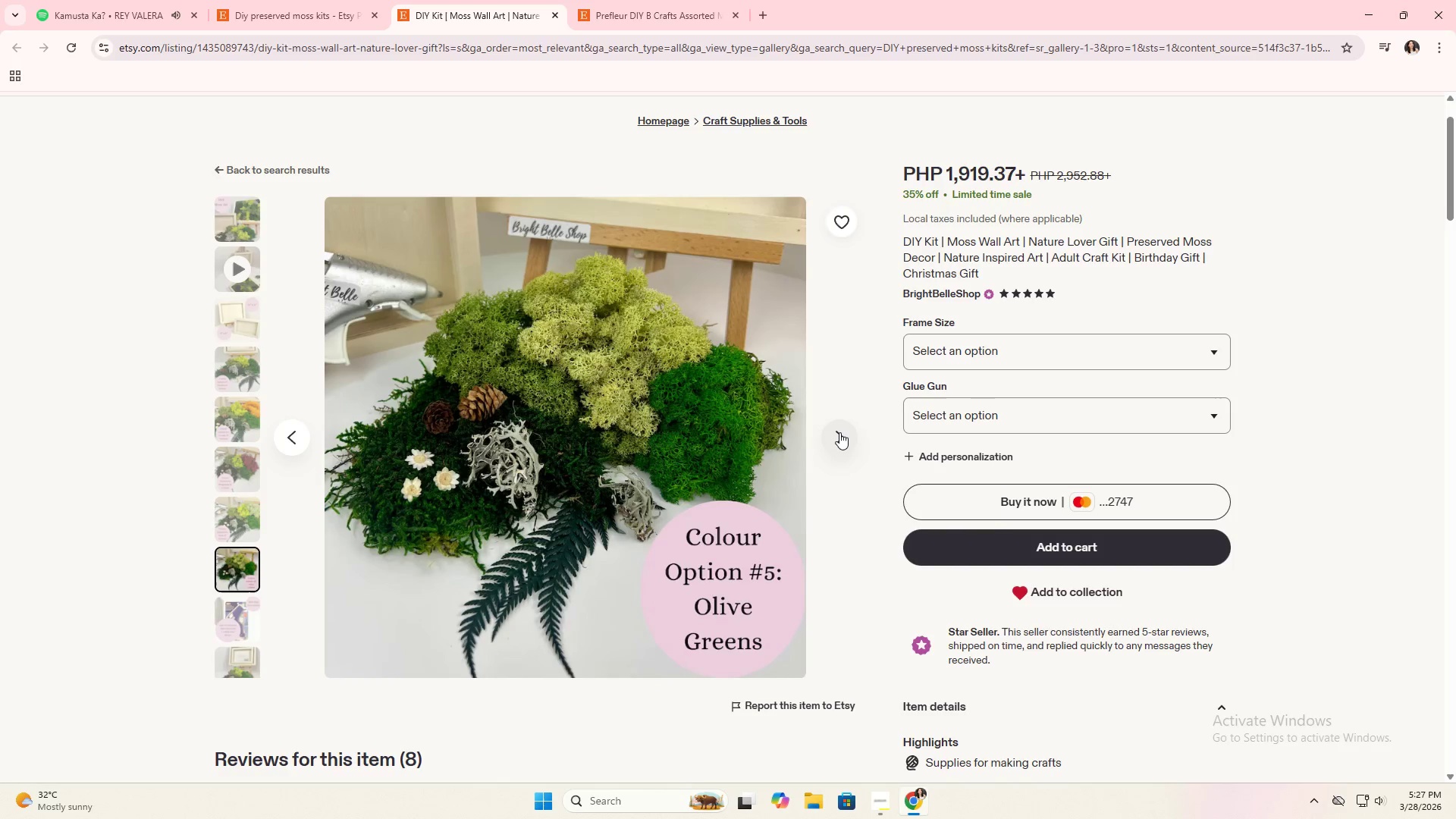 
left_click([839, 432])
 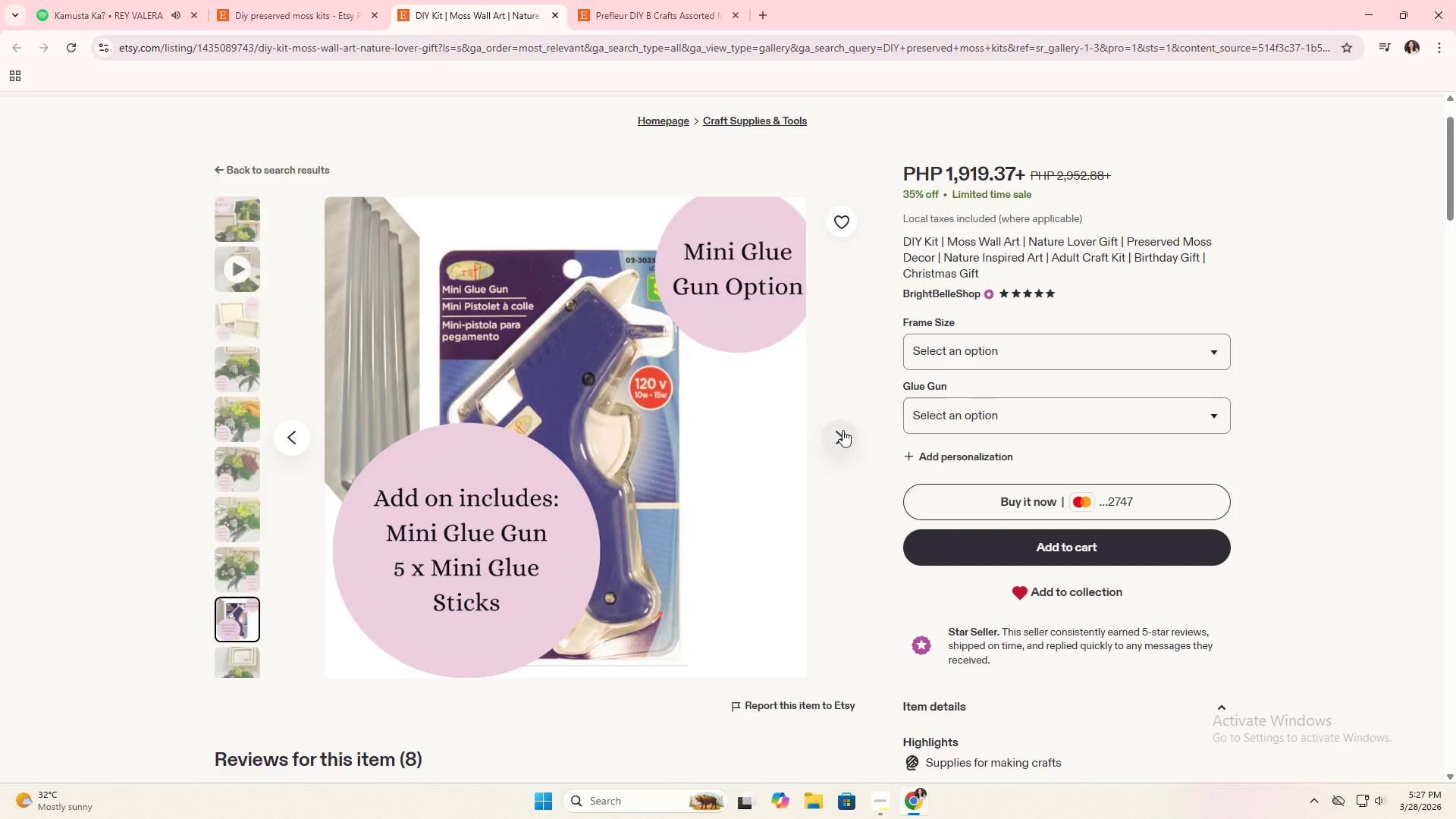 
left_click([843, 430])
 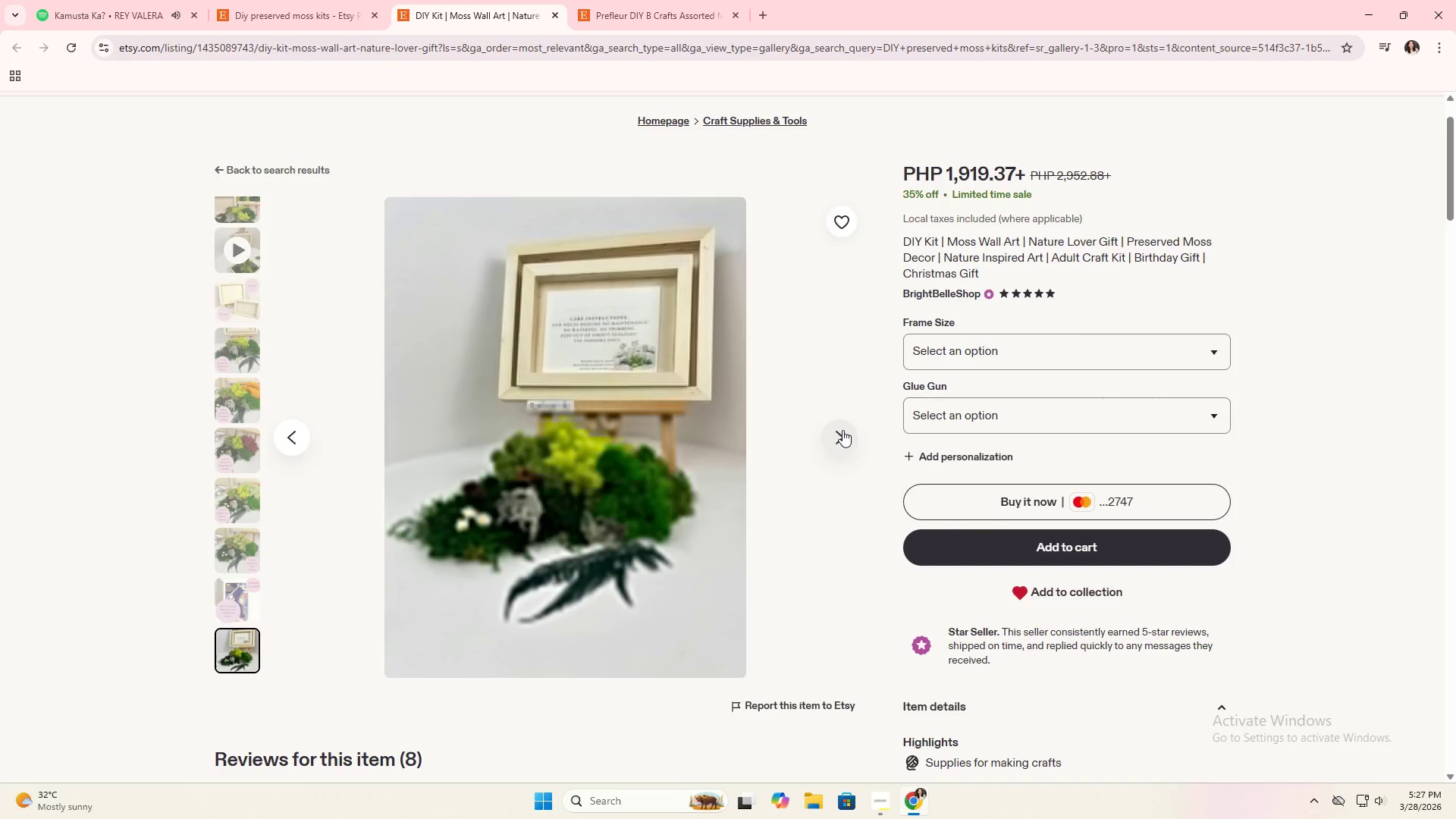 
left_click([843, 430])
 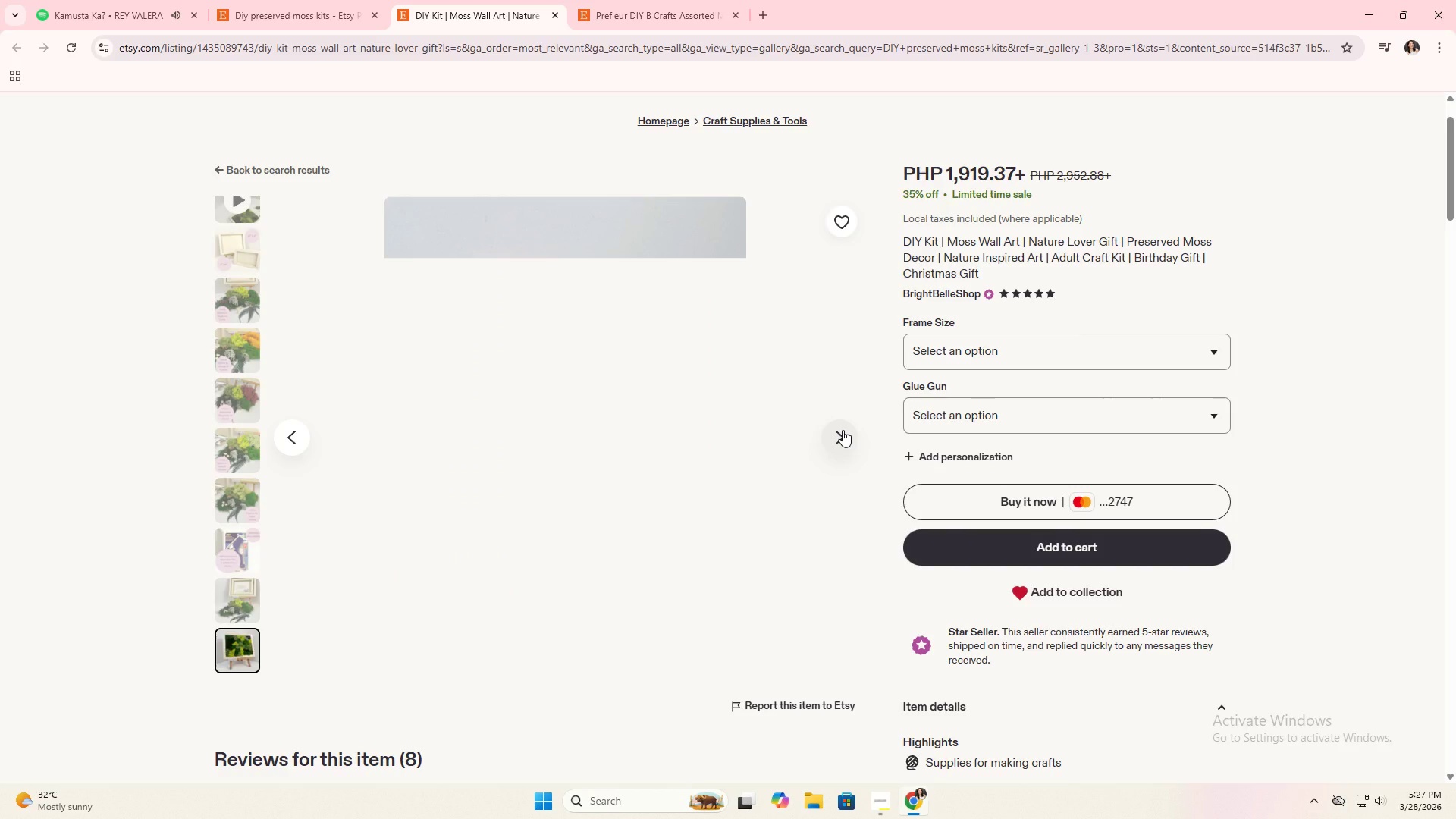 
left_click([843, 430])
 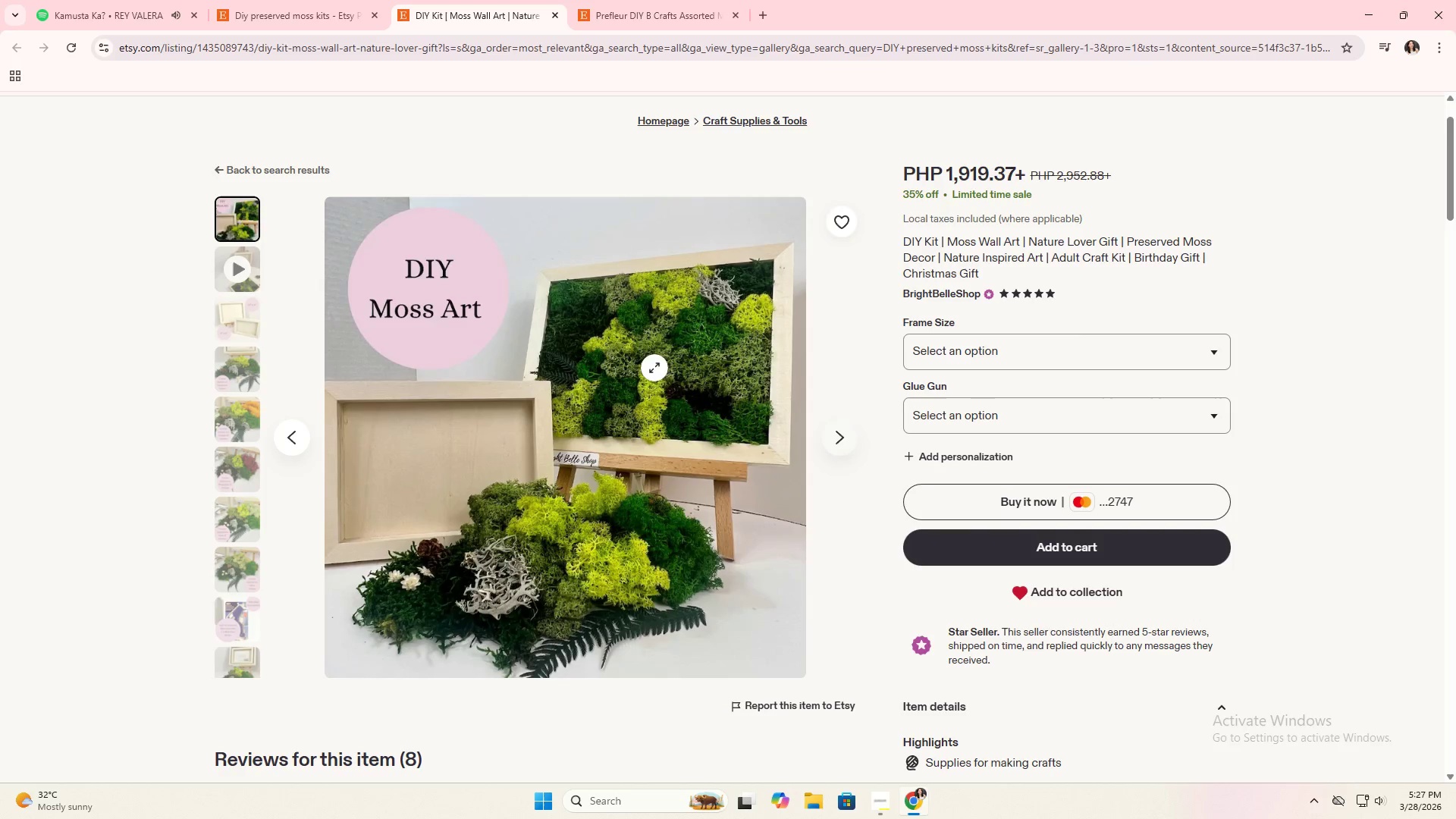 
mouse_move([517, 20])
 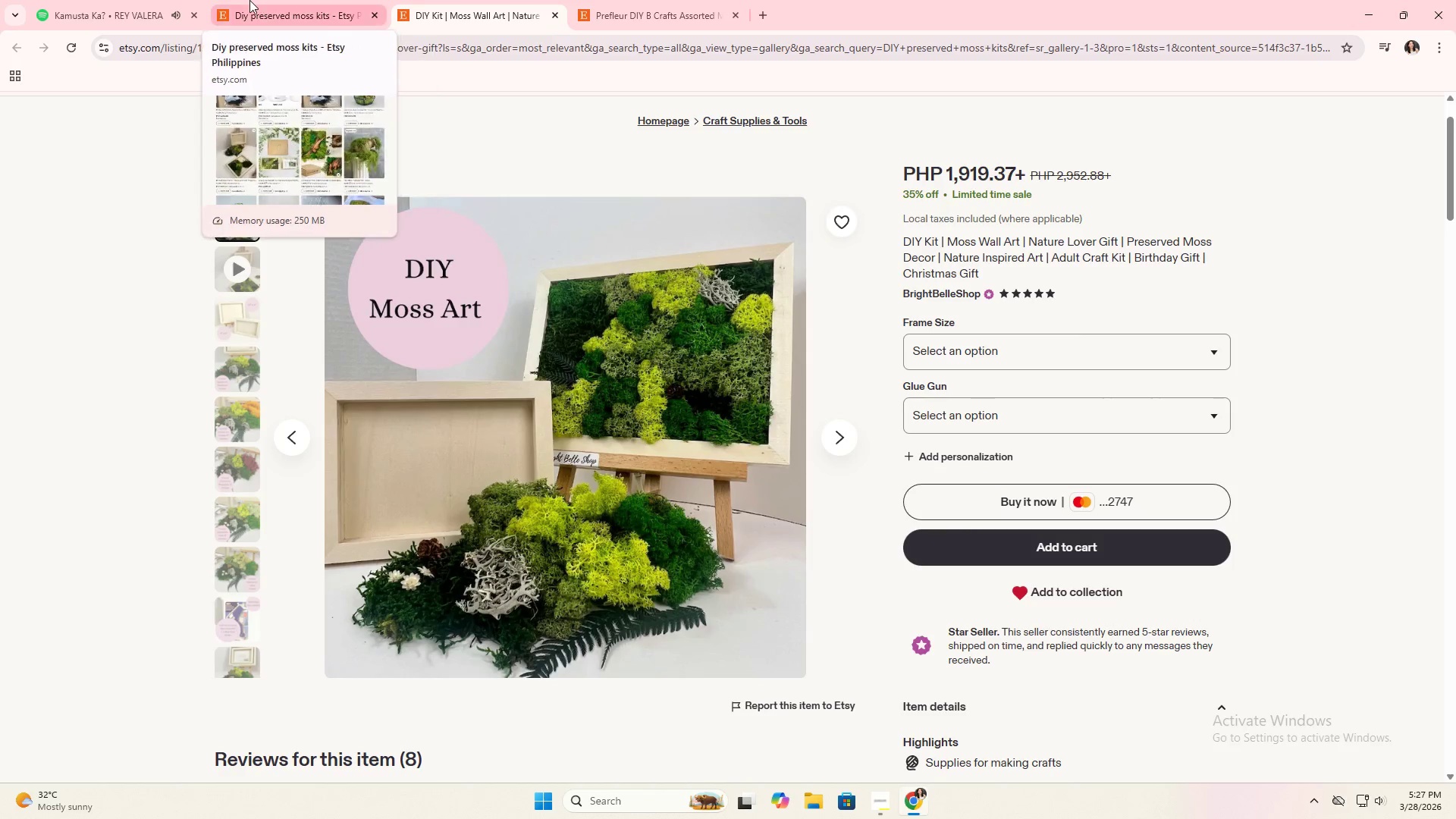 
left_click([249, 0])
 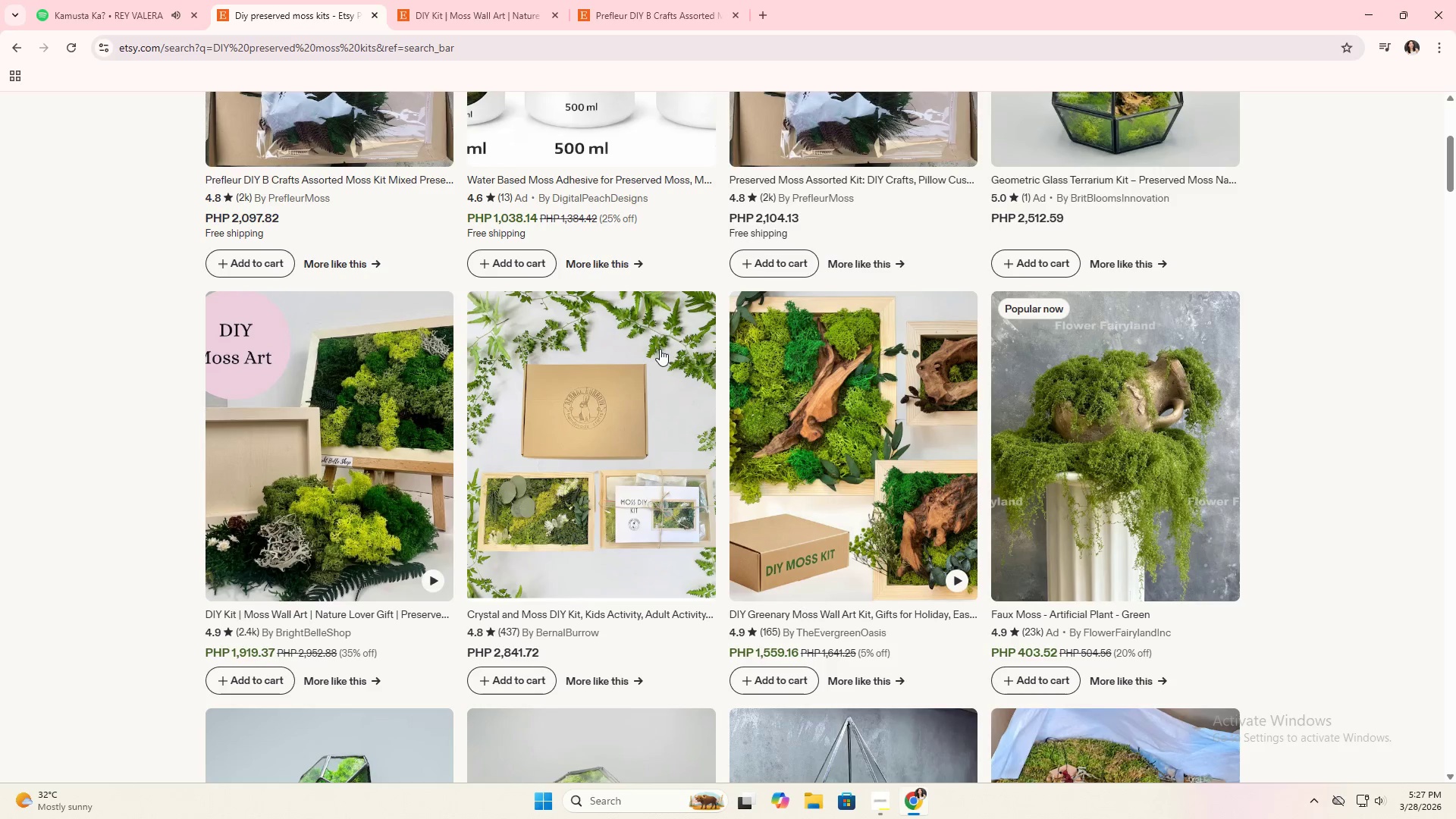 
scroll: coordinate [684, 390], scroll_direction: down, amount: 6.0
 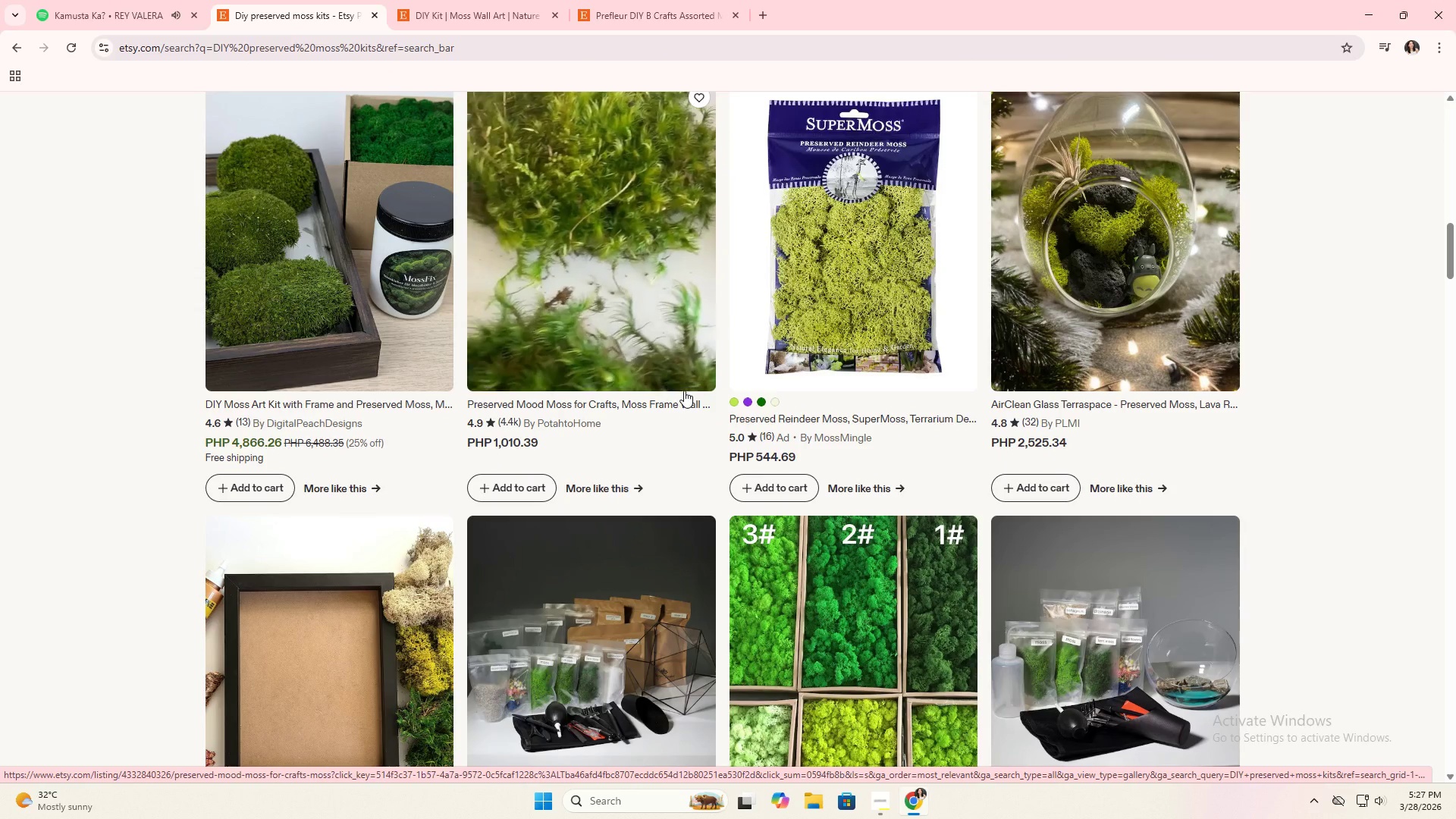 
left_click([441, 0])
 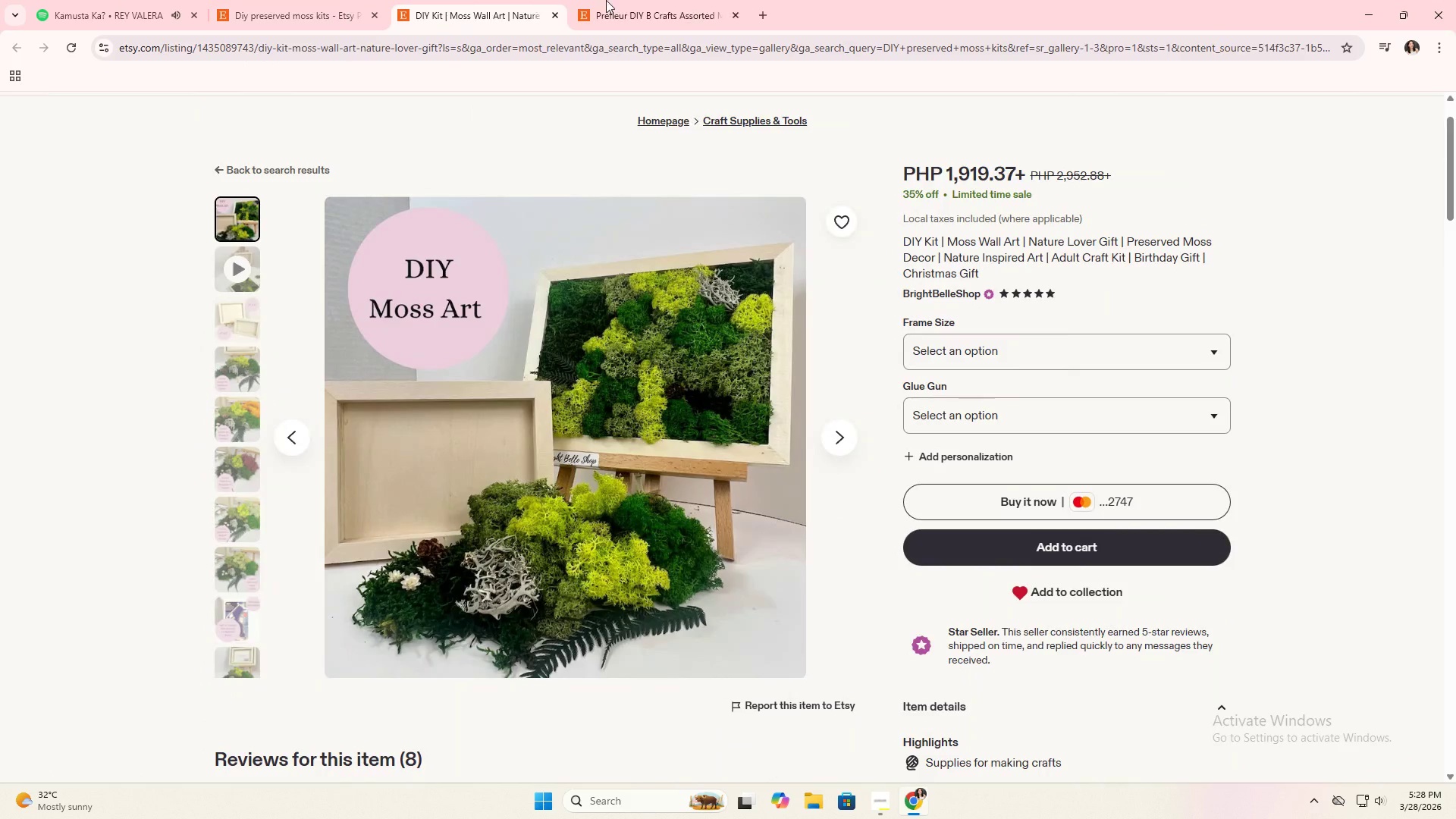 
scroll: coordinate [693, 349], scroll_direction: up, amount: 6.0
 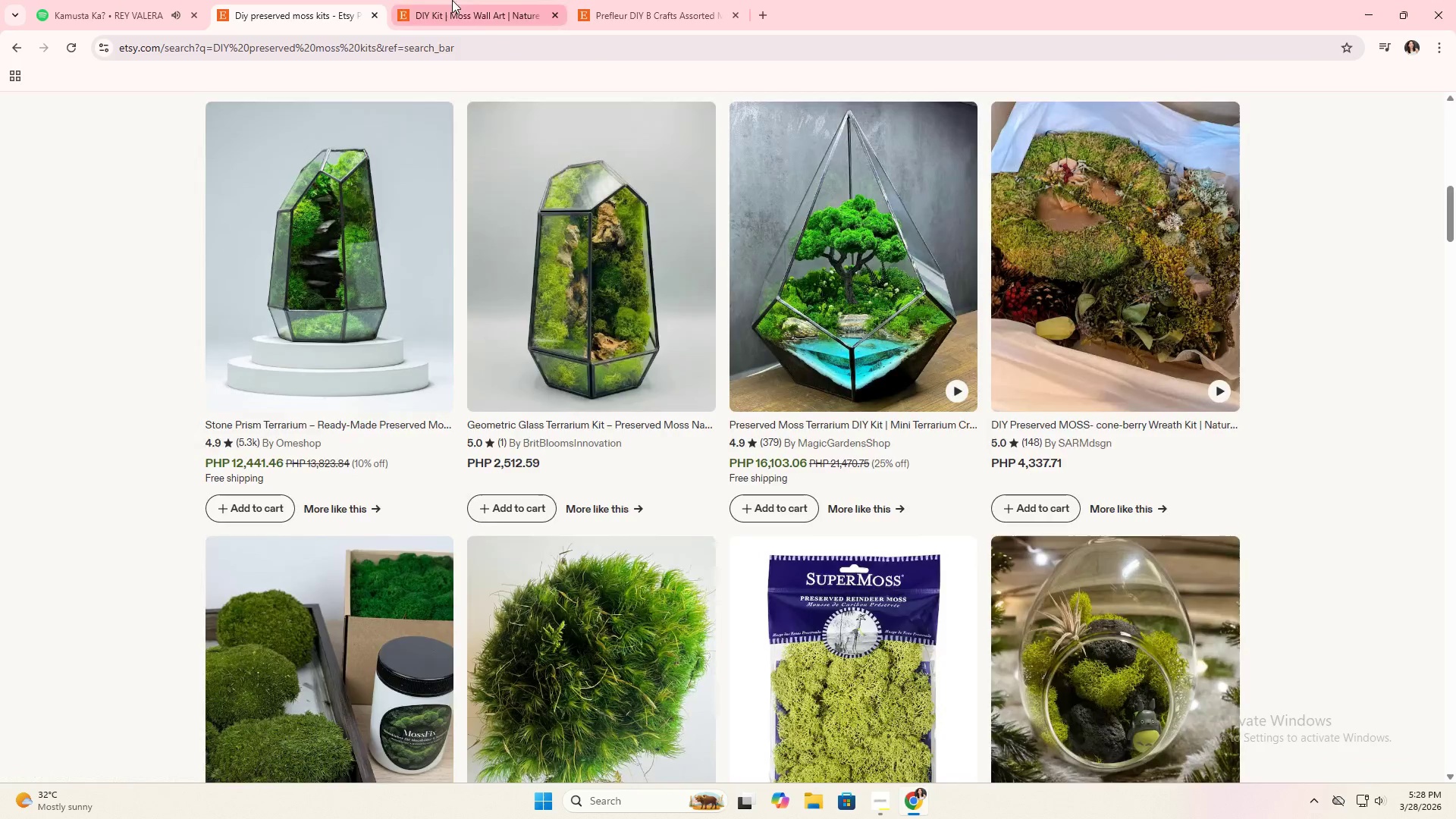 
double_click([631, 0])
 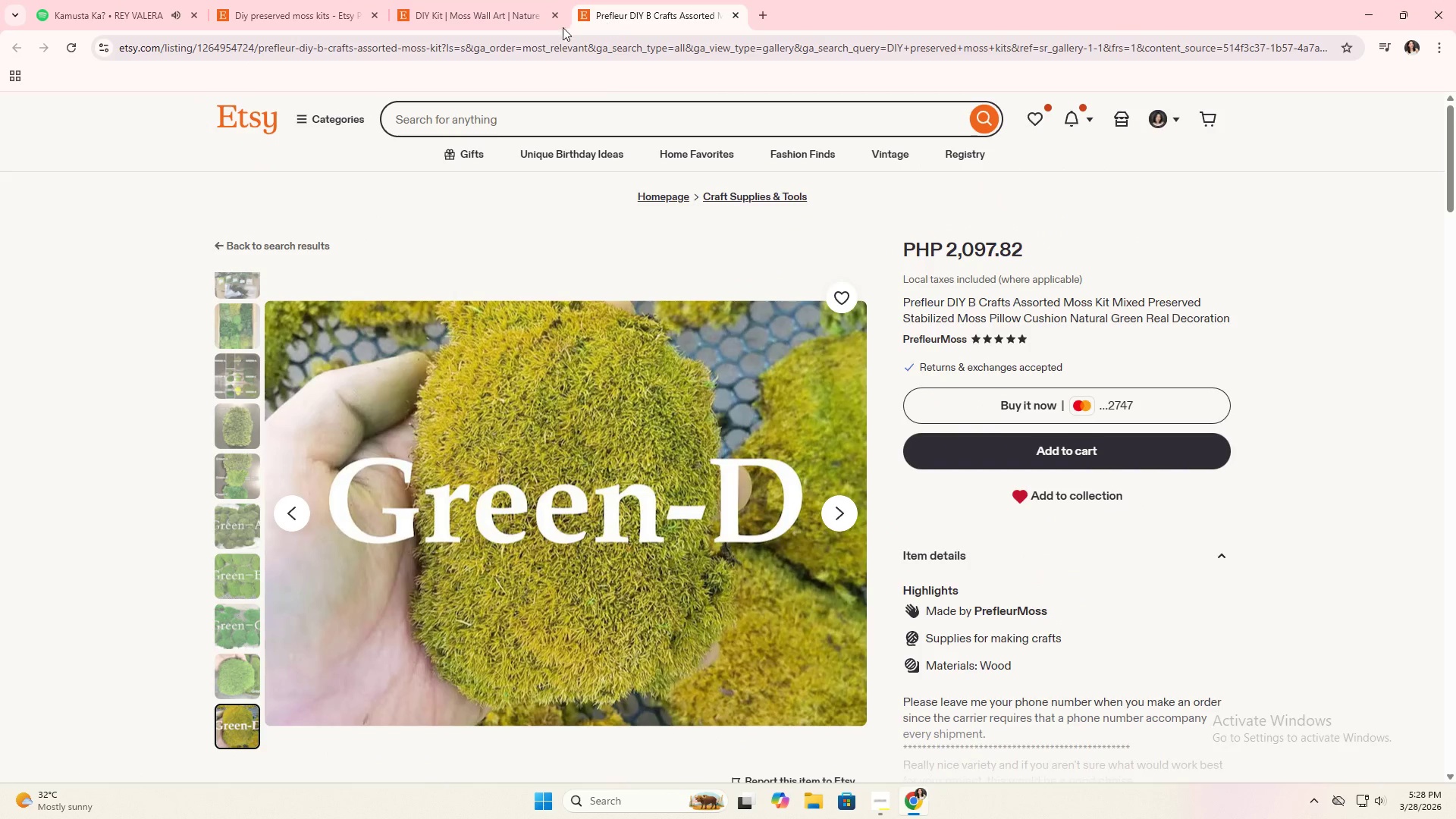 
left_click([506, 0])
 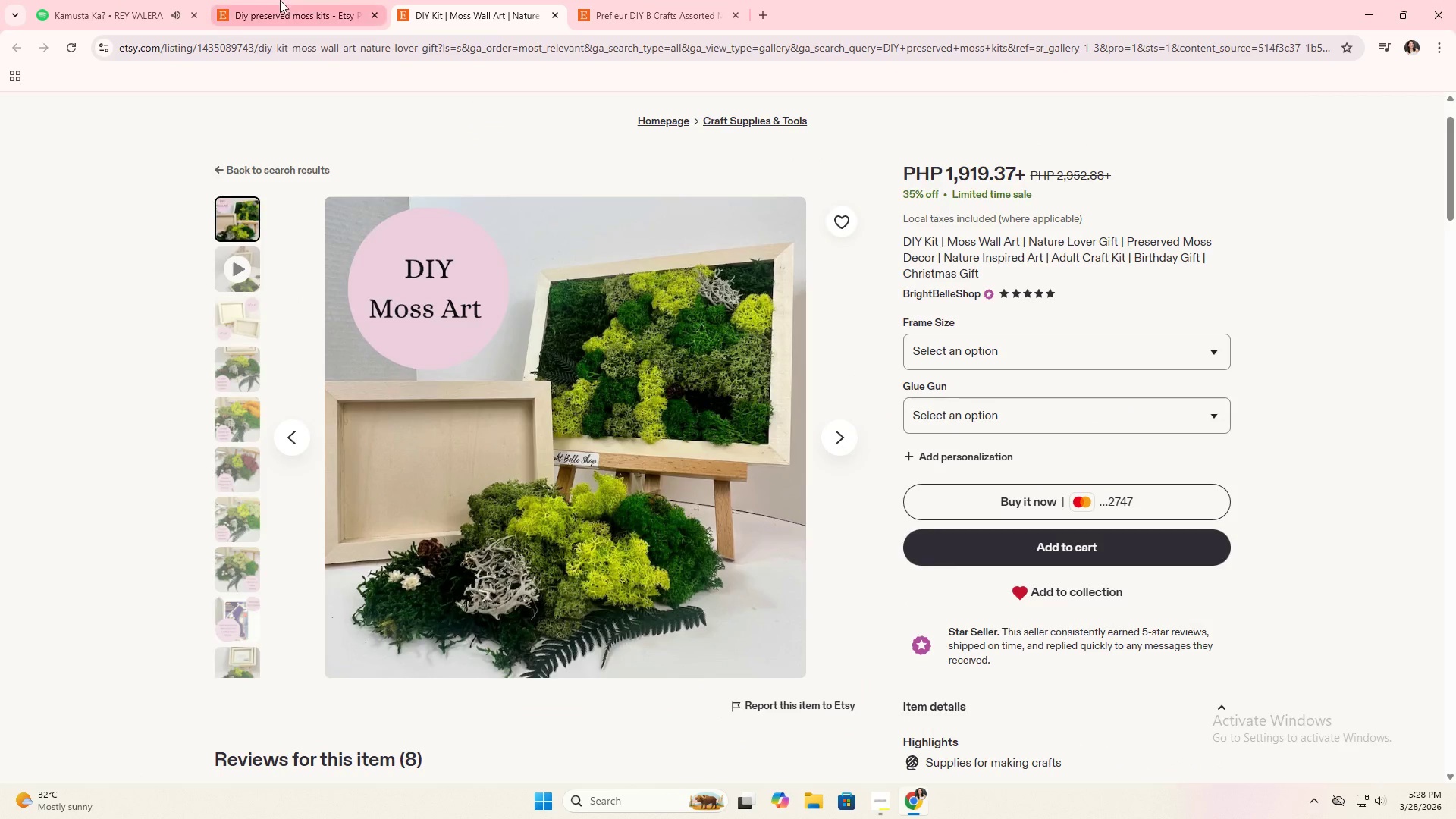 
left_click([315, 0])
 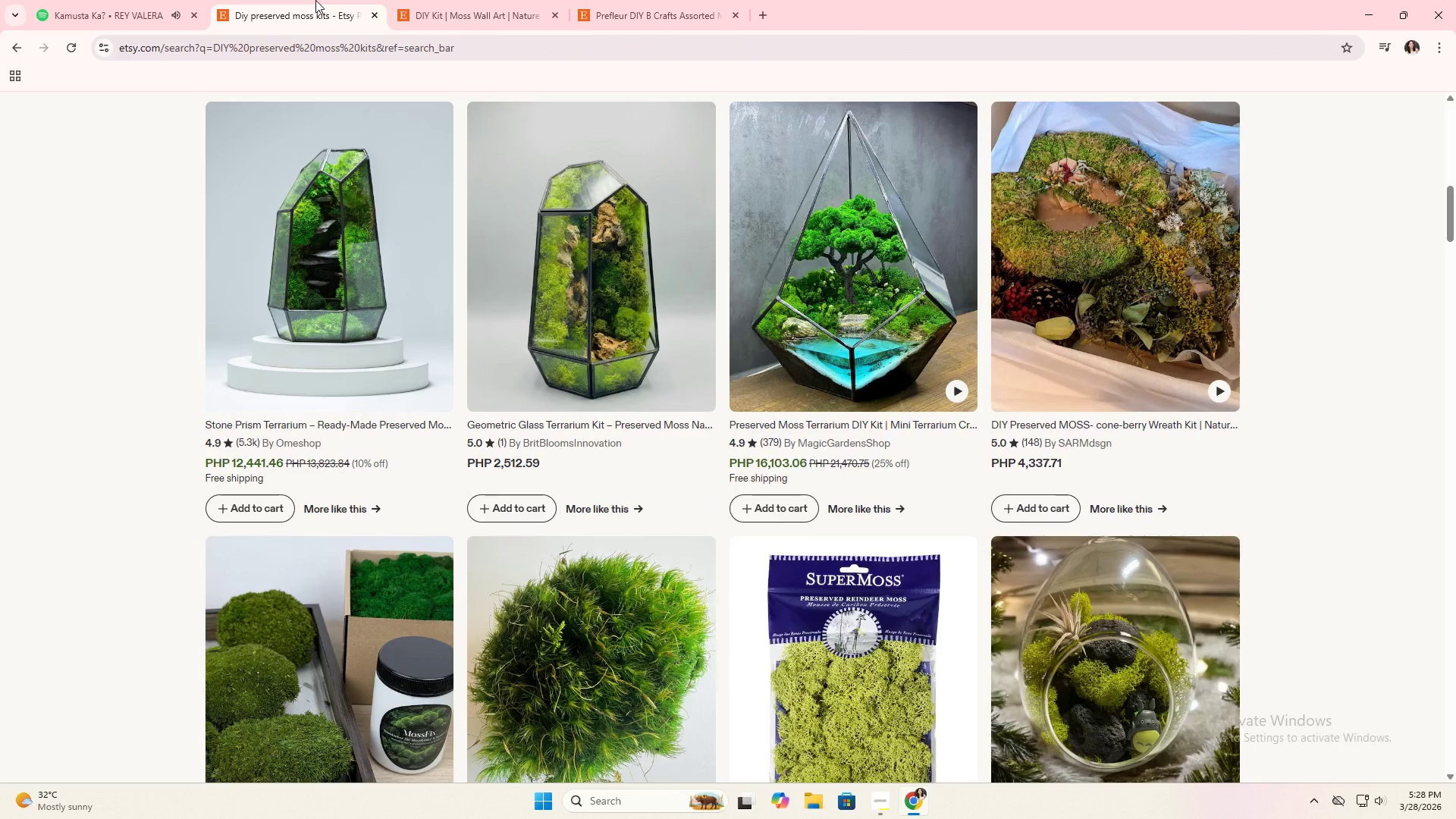 
key(Alt+AltLeft)
 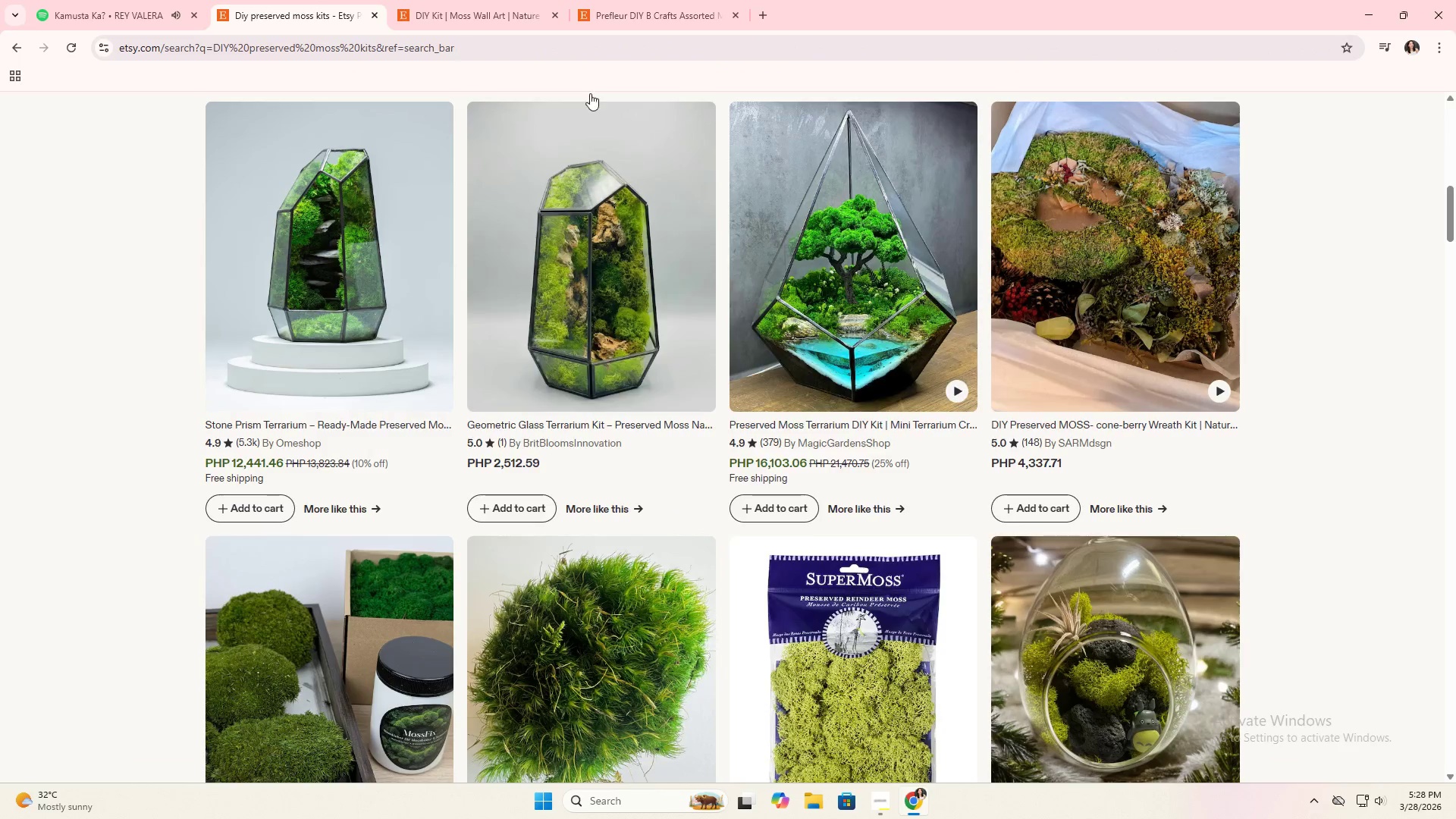 
key(Alt+Tab)